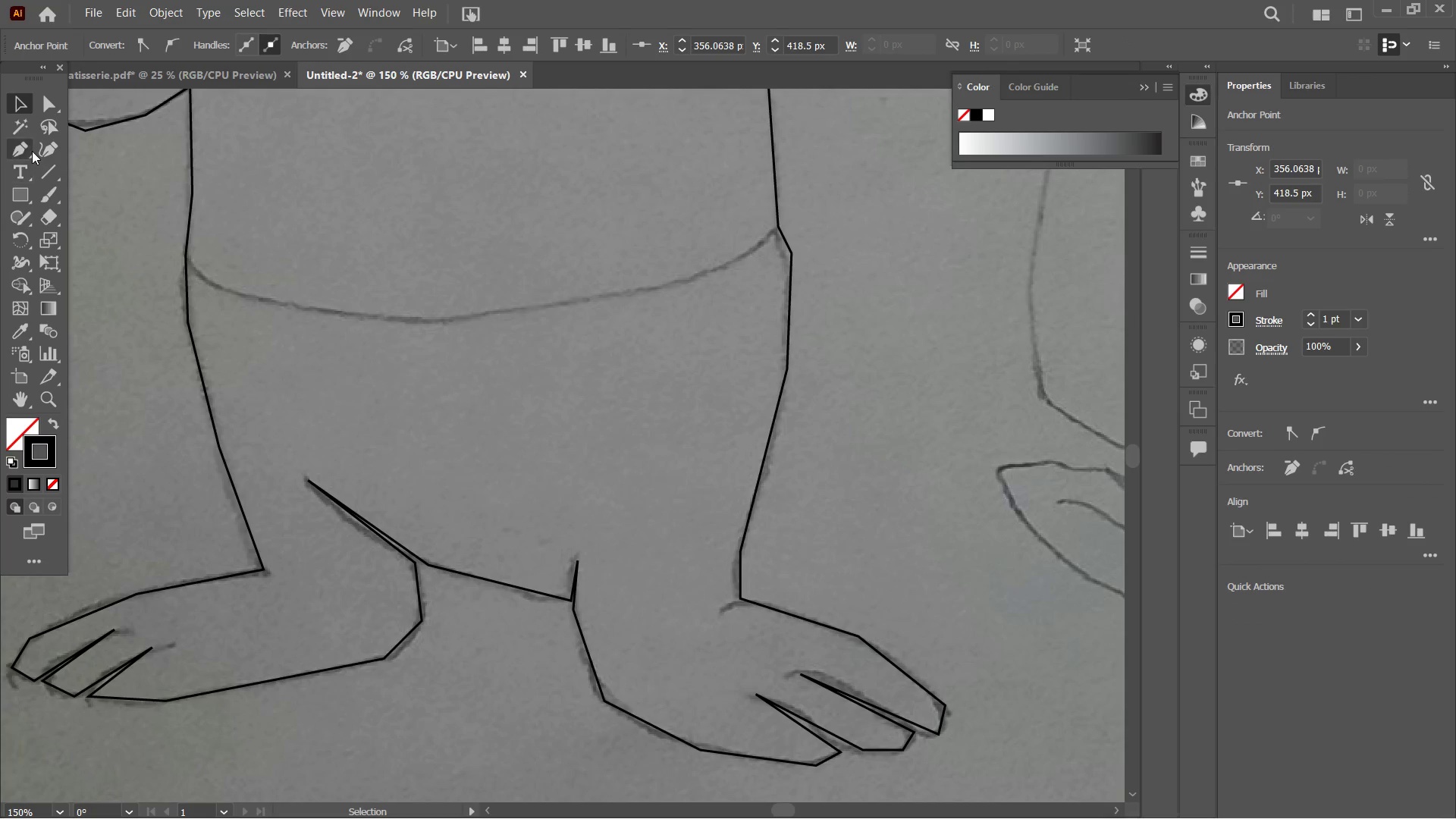 
left_click([23, 143])
 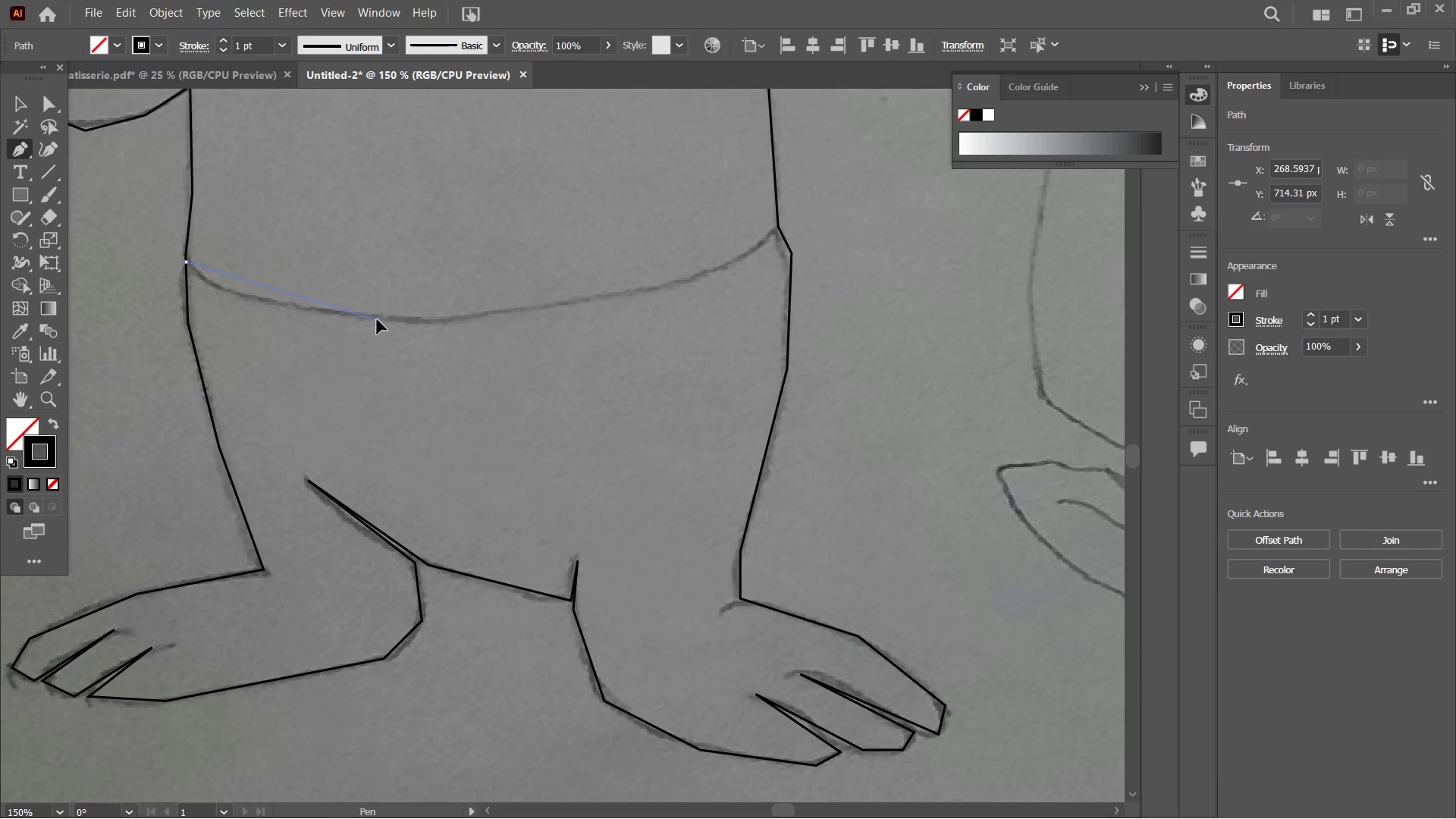 
left_click([620, 299])
 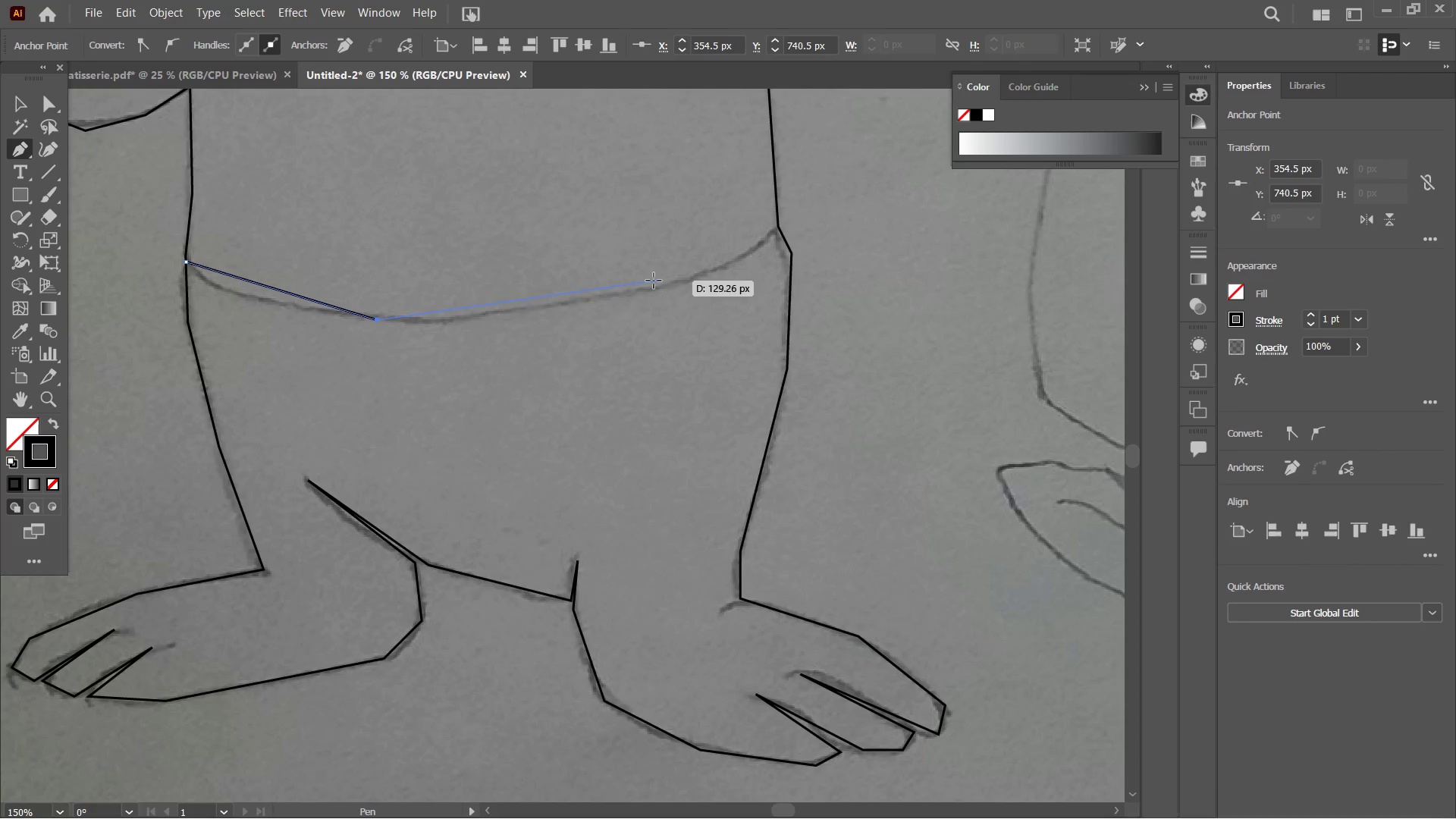 
left_click([633, 290])
 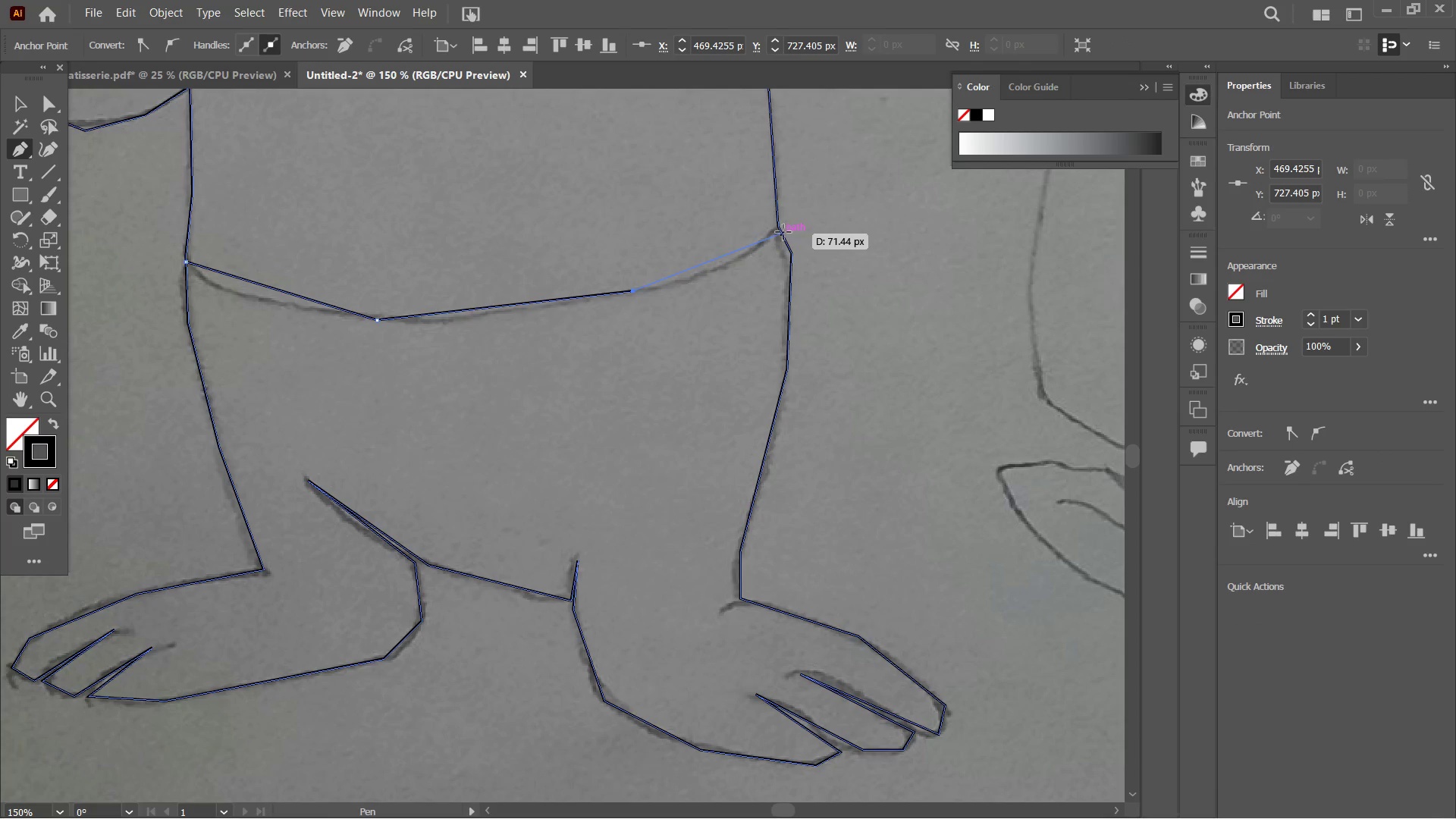 
left_click([781, 230])
 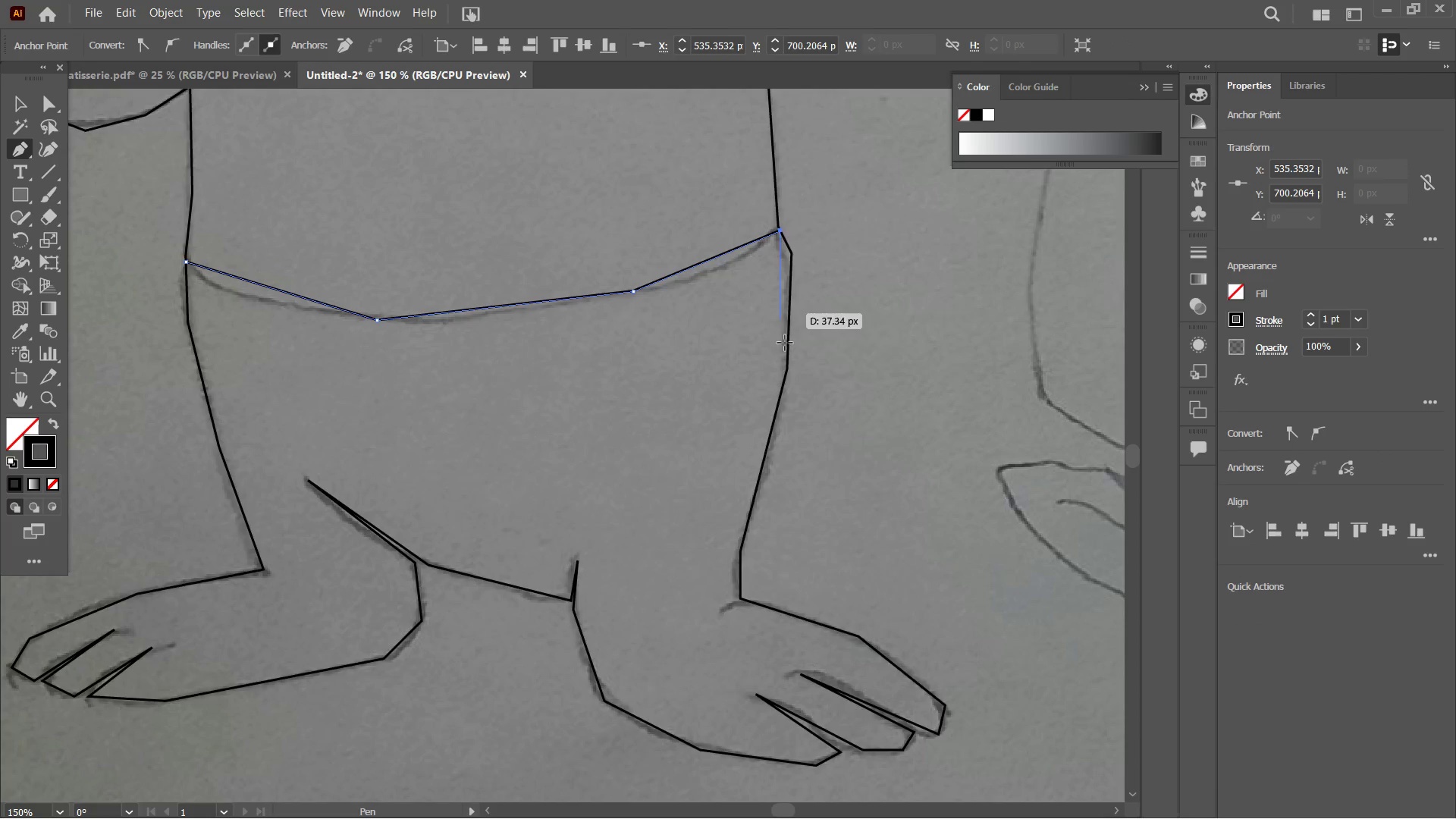 
hold_key(key=Space, duration=1.19)
 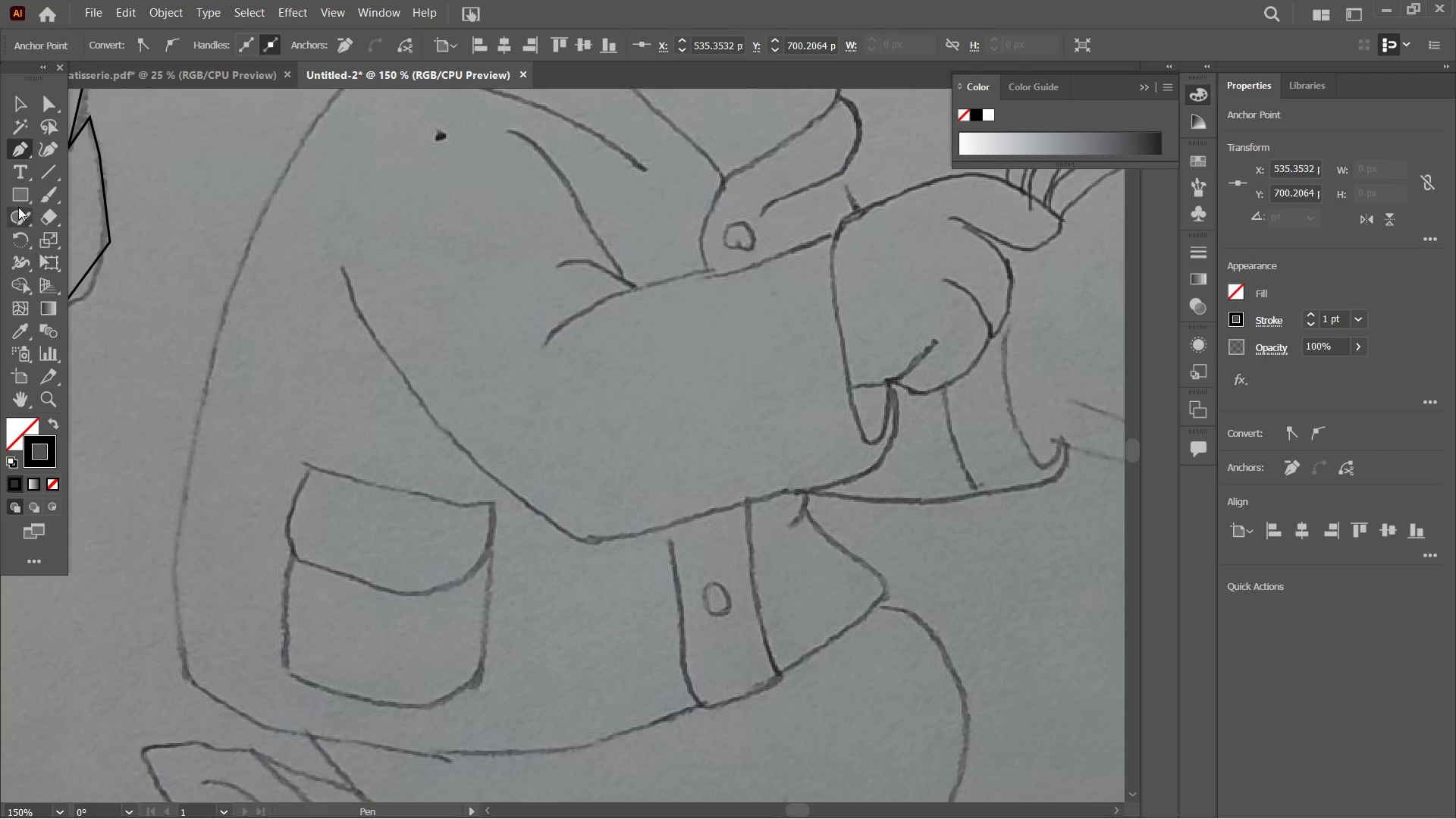 
left_click_drag(start_coordinate=[918, 381], to_coordinate=[61, 662])
 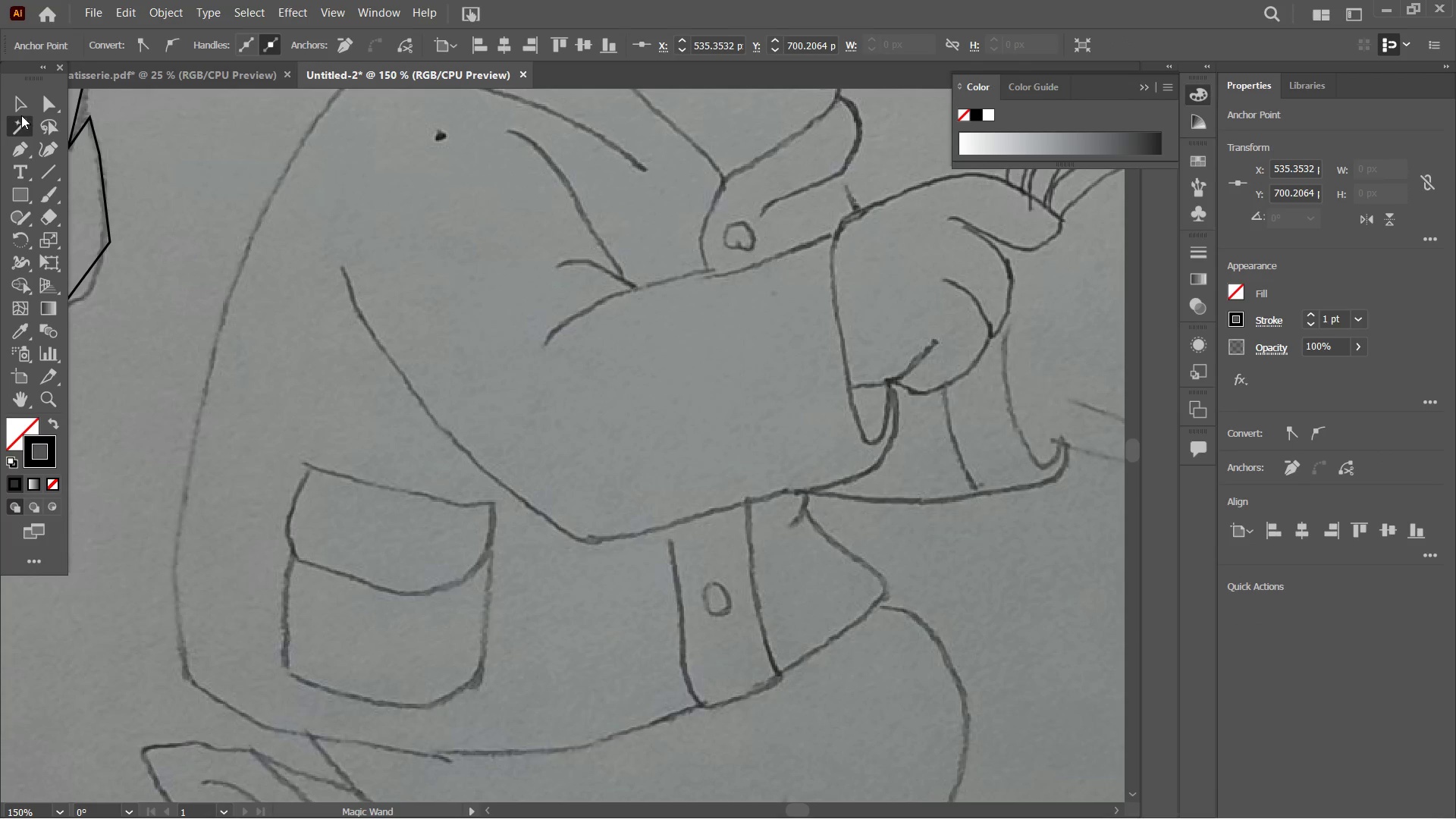 
left_click_drag(start_coordinate=[318, 570], to_coordinate=[381, 510])
 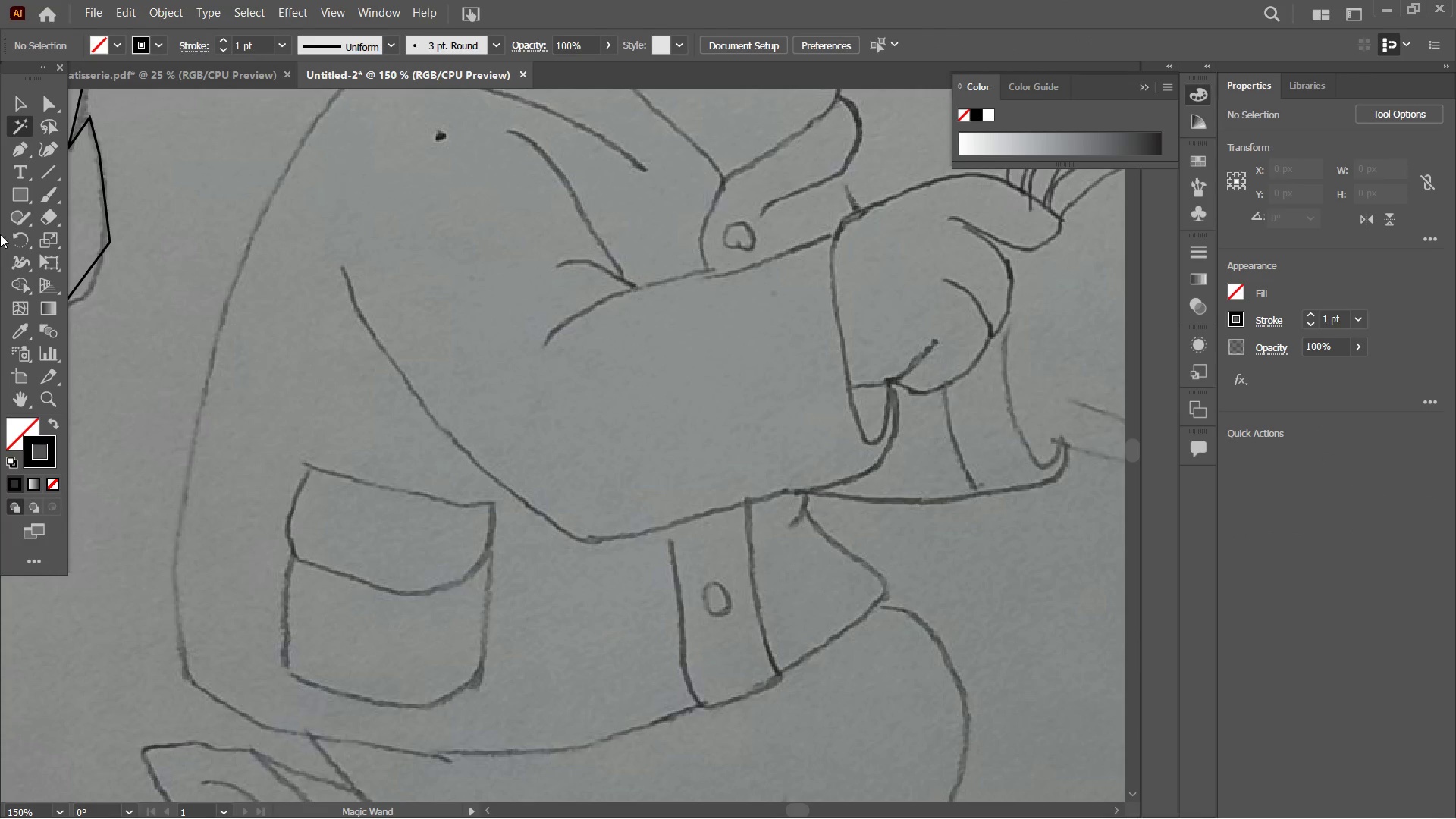 
hold_key(key=Space, duration=0.48)
 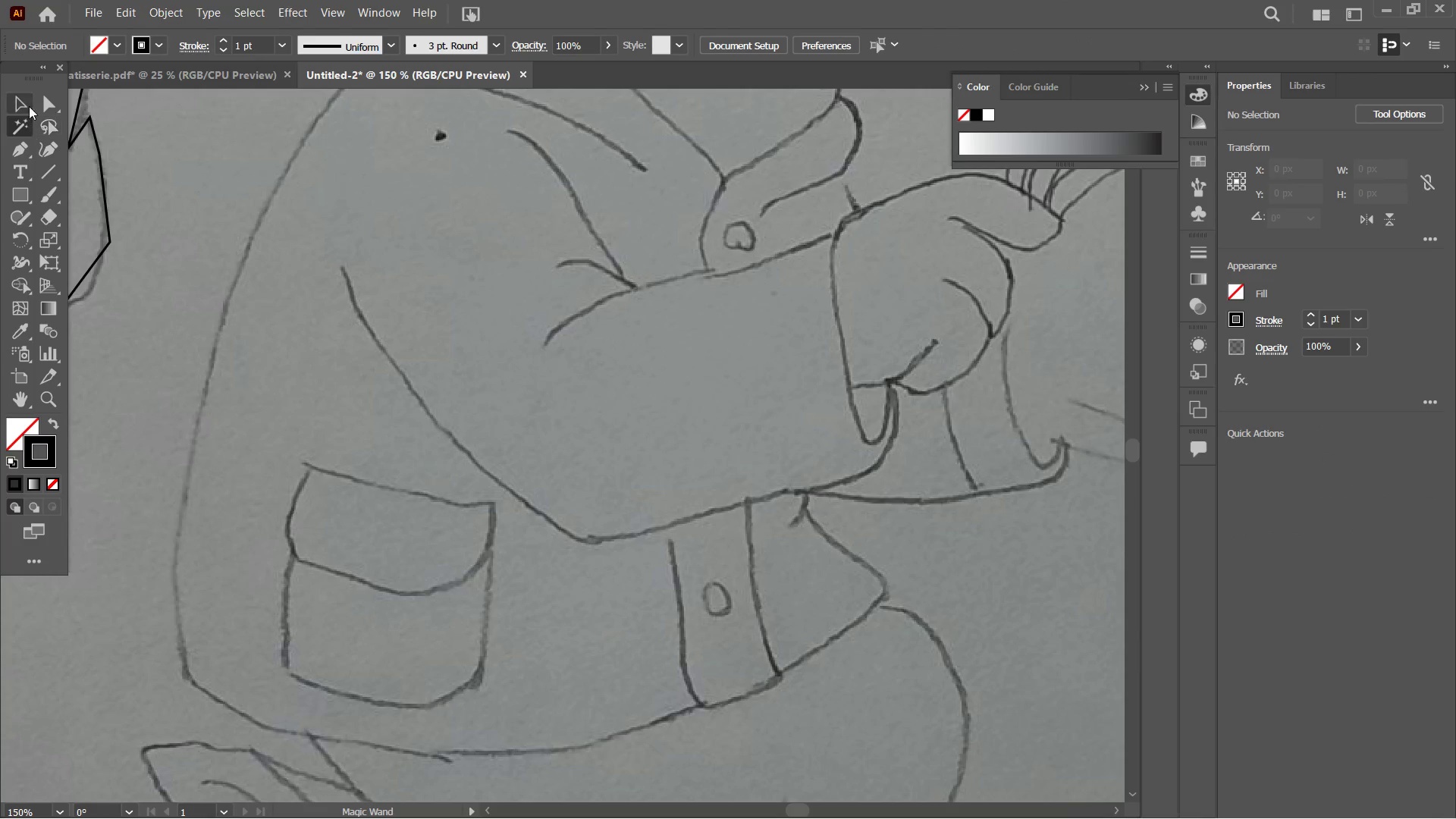 
left_click([29, 105])
 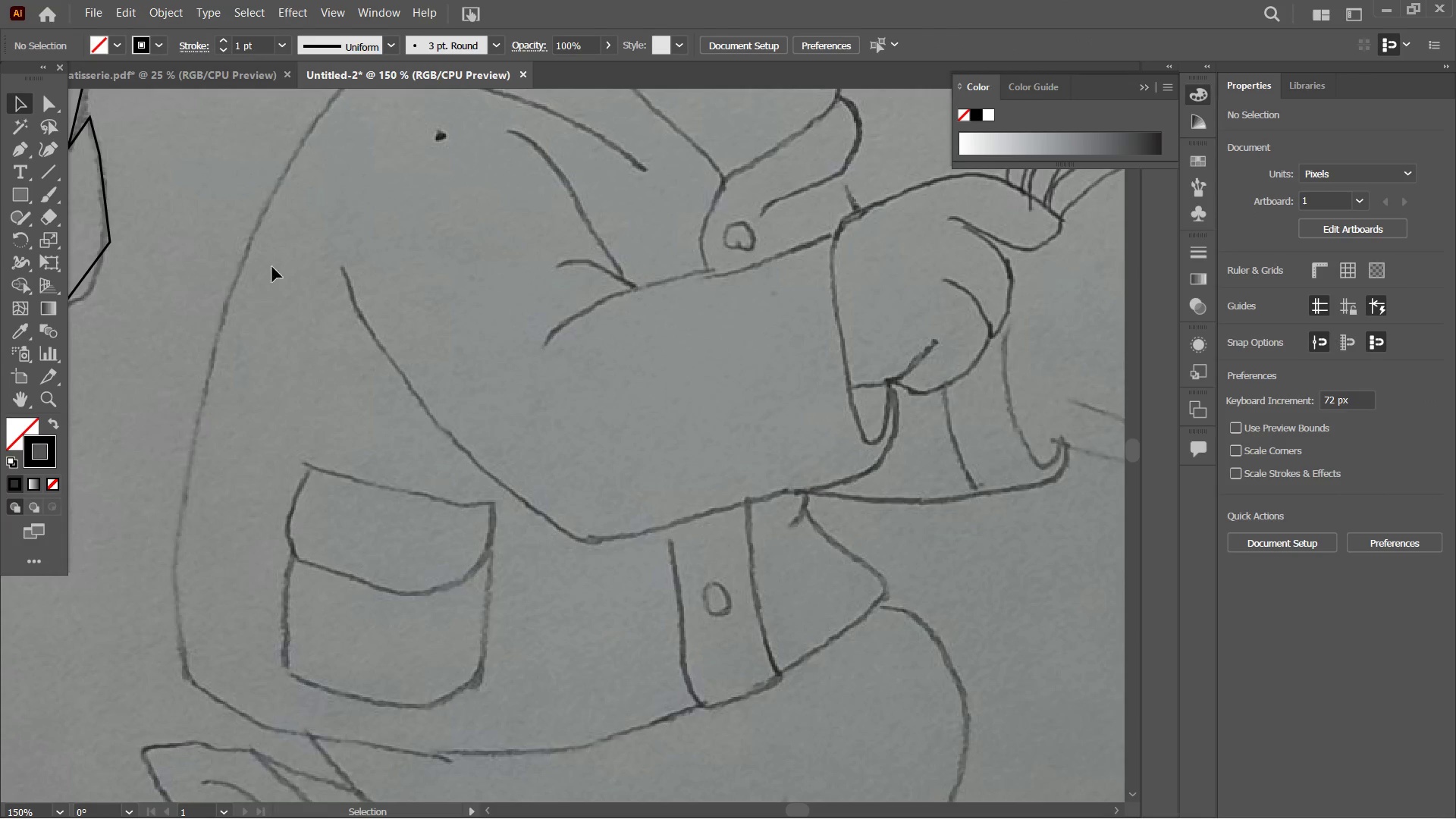 
hold_key(key=Space, duration=1.5)
 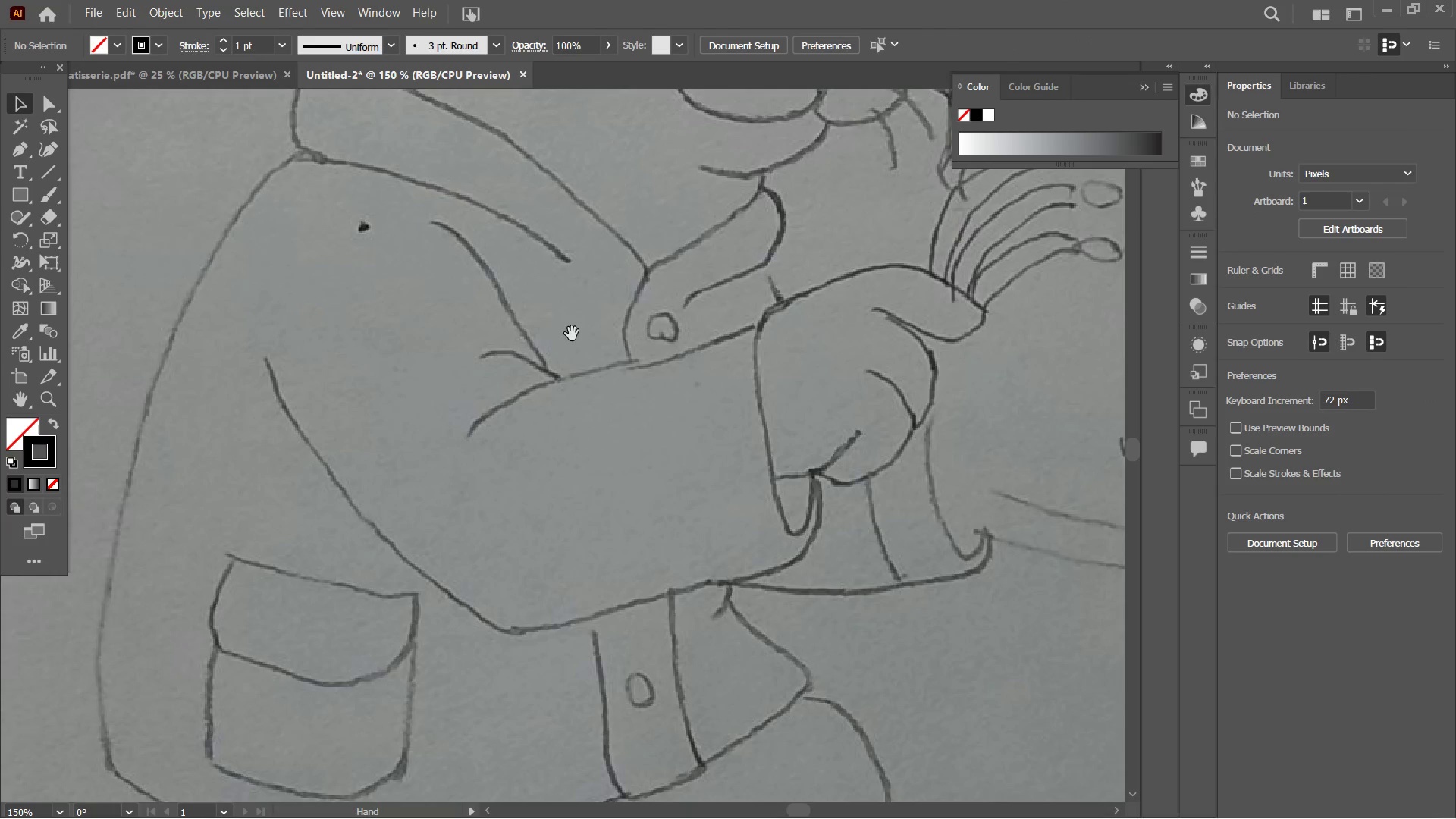 
left_click_drag(start_coordinate=[347, 347], to_coordinate=[269, 438])
 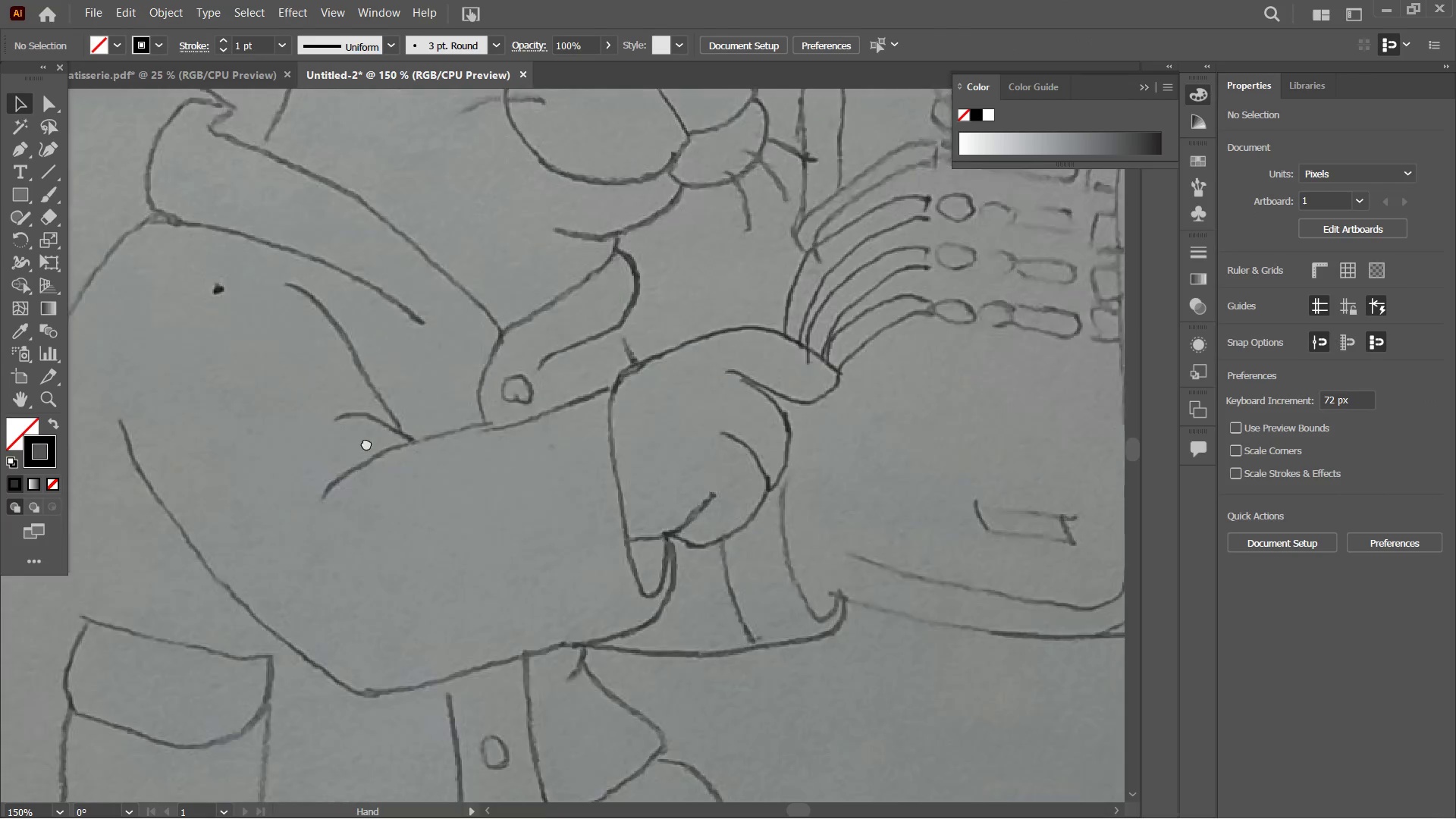 
hold_key(key=Space, duration=1.5)
 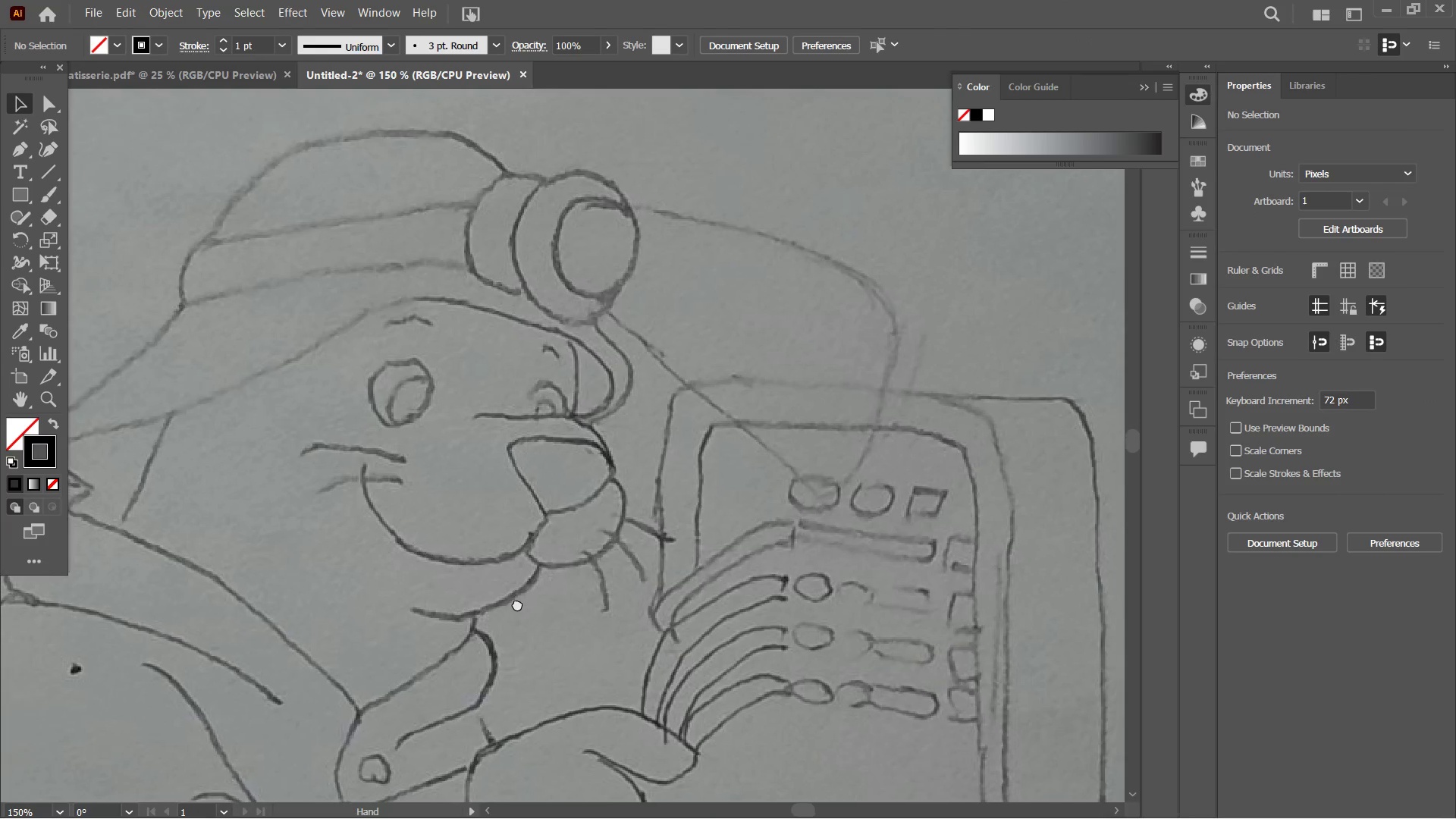 
left_click_drag(start_coordinate=[602, 315], to_coordinate=[261, 576])
 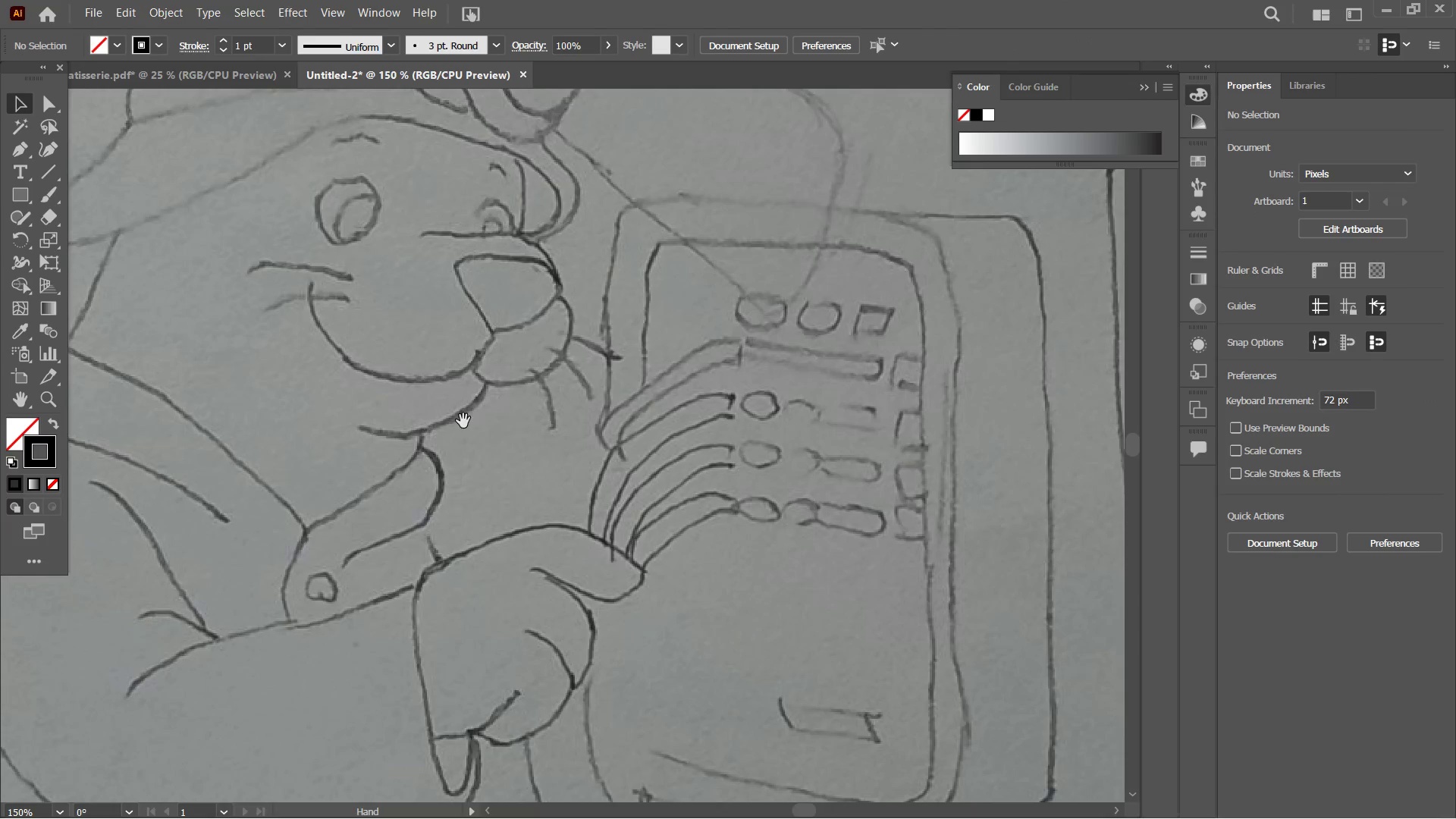 
left_click_drag(start_coordinate=[463, 422], to_coordinate=[548, 579])
 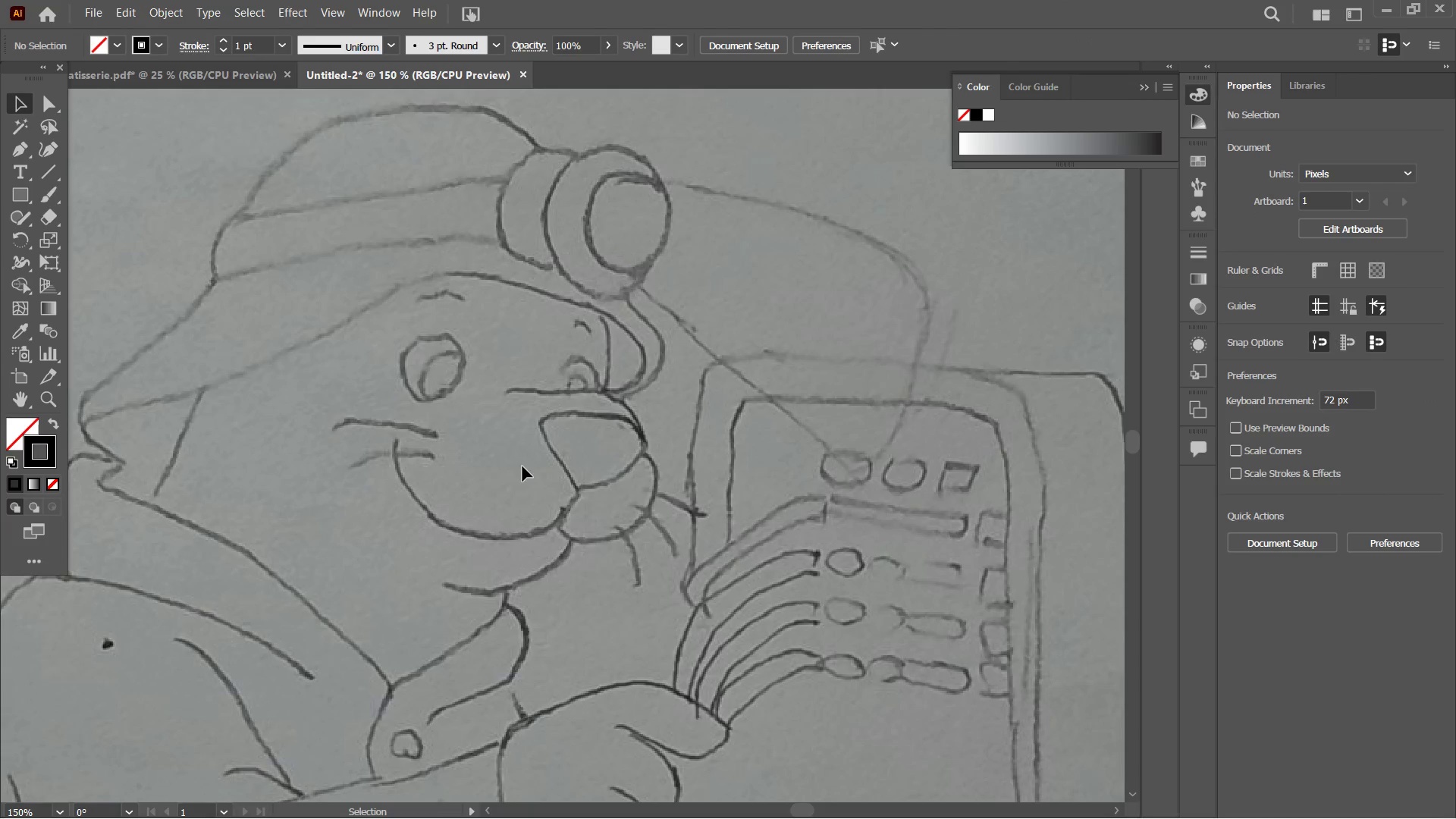 
hold_key(key=Space, duration=1.31)
 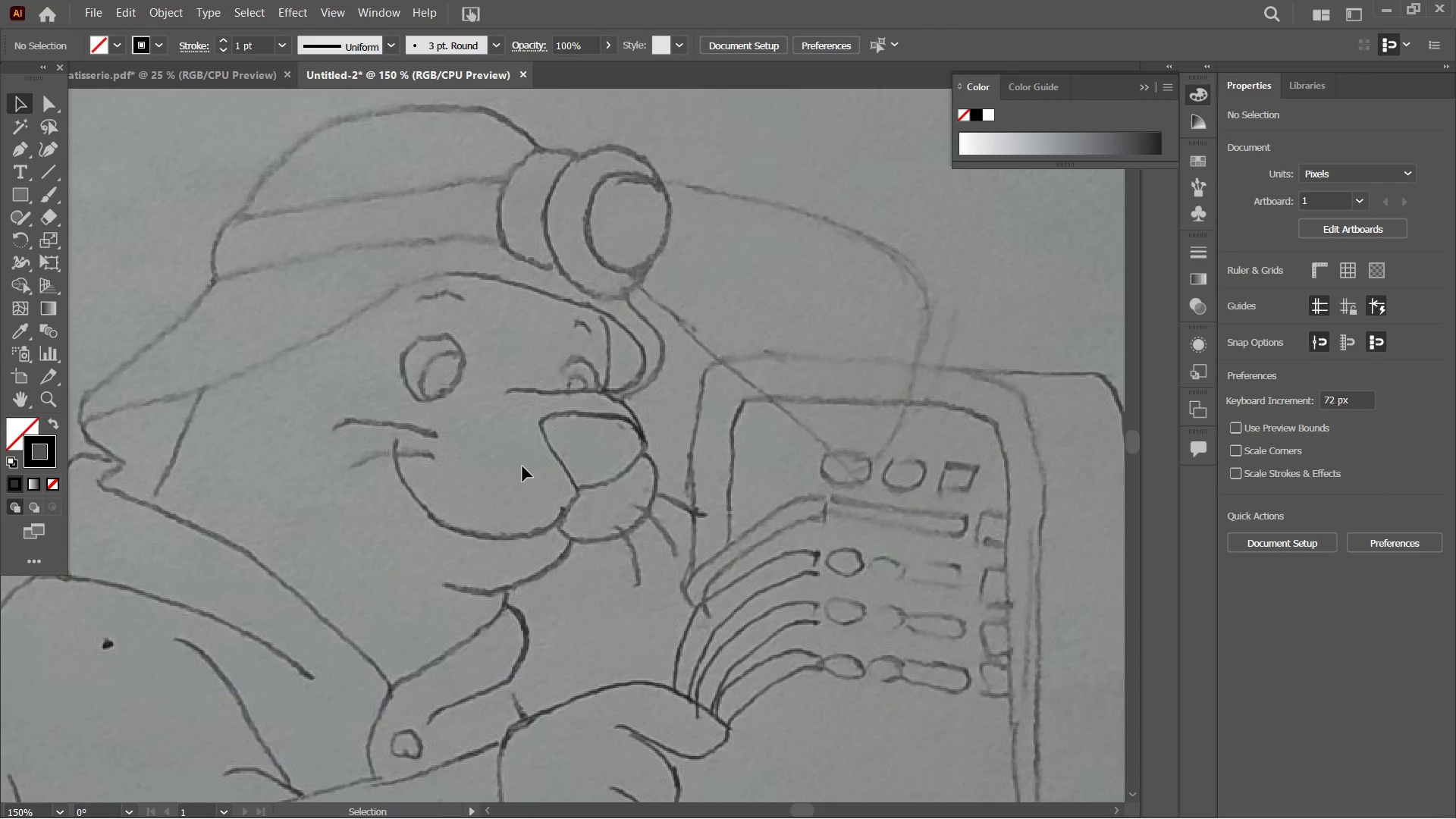 
hold_key(key=Space, duration=6.12)
 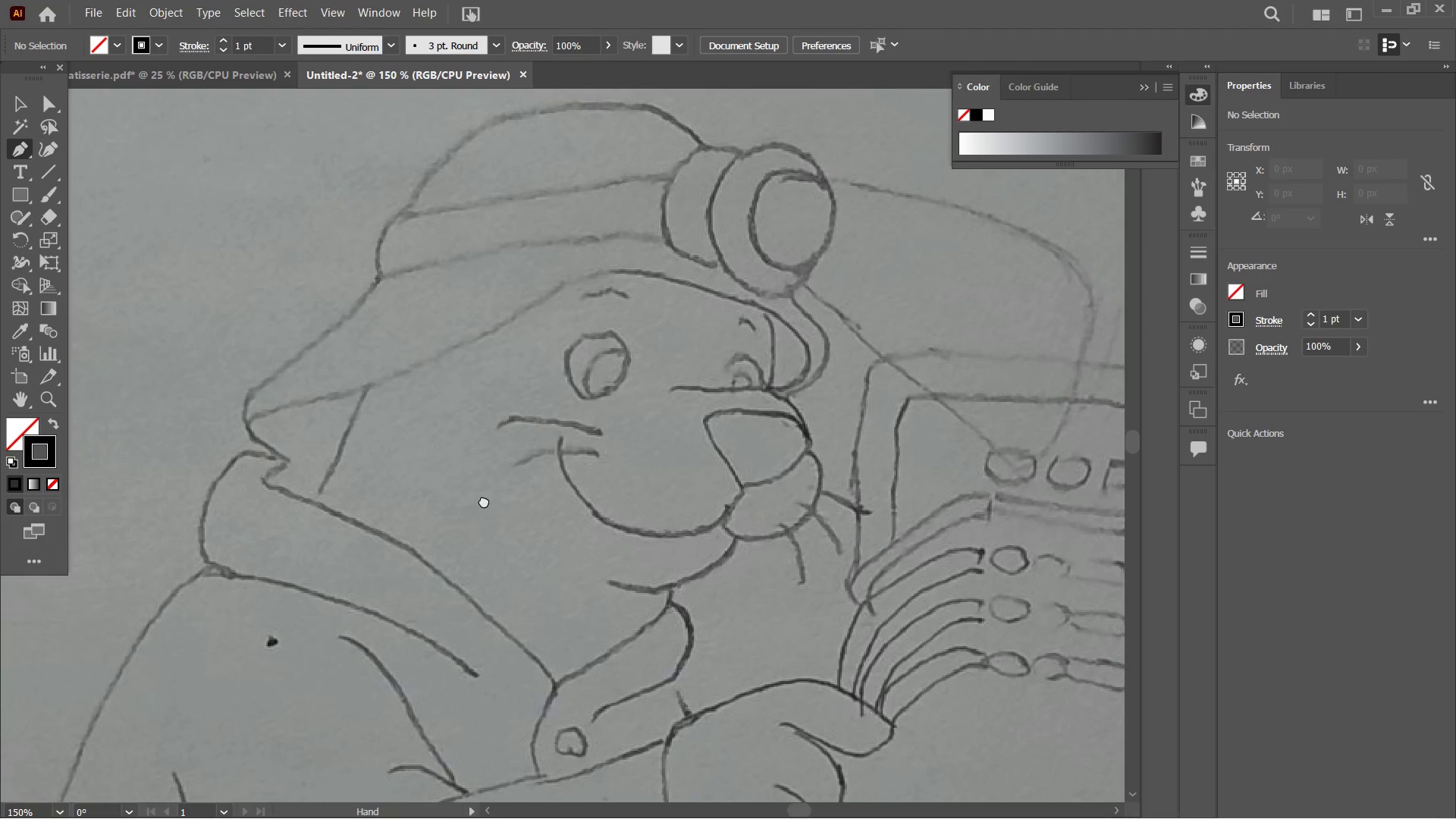 
hold_key(key=Space, duration=0.67)
 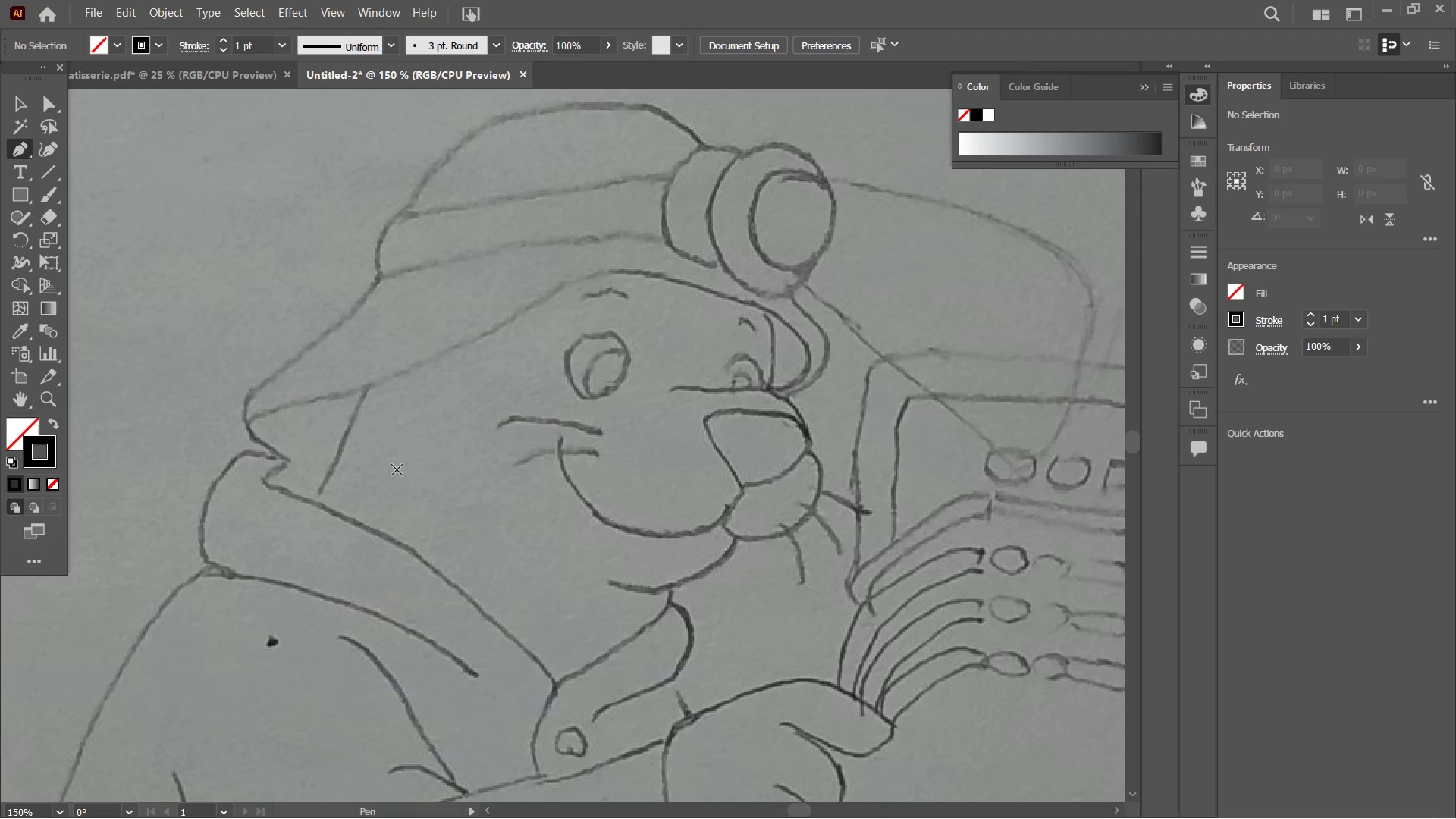 
left_click_drag(start_coordinate=[318, 503], to_coordinate=[484, 500])
 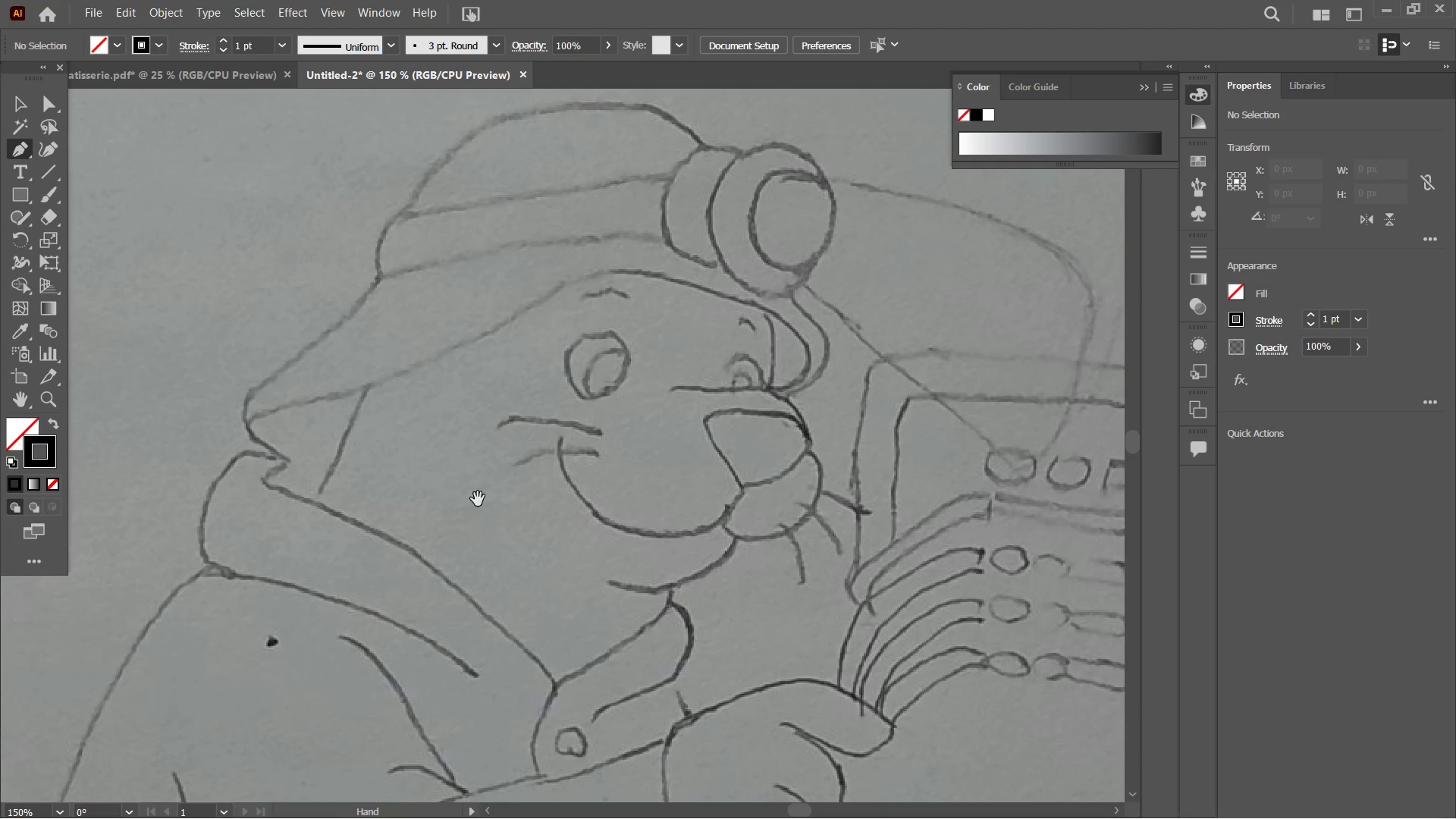 
left_click_drag(start_coordinate=[287, 463], to_coordinate=[282, 456])
 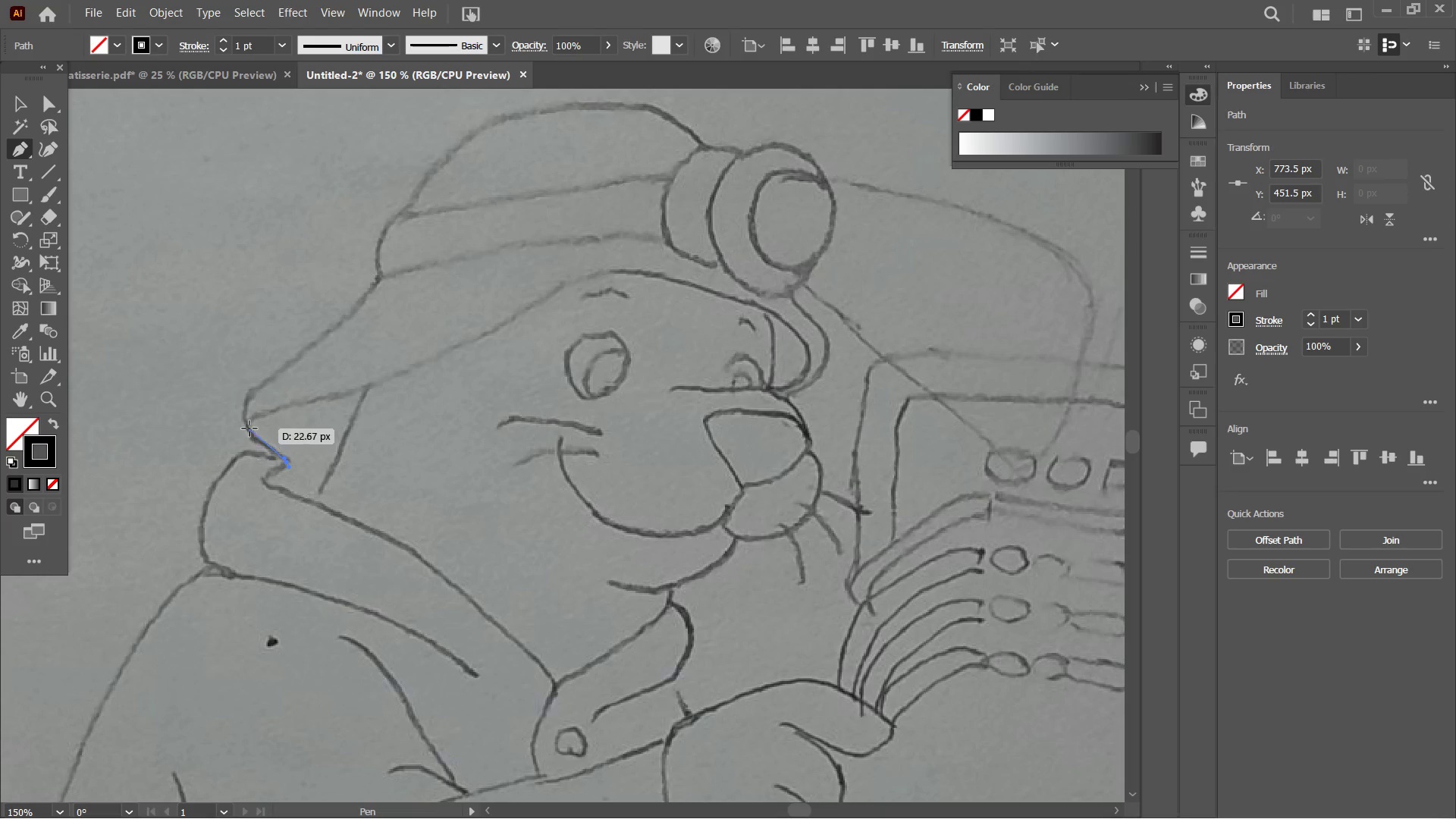 
left_click([246, 425])
 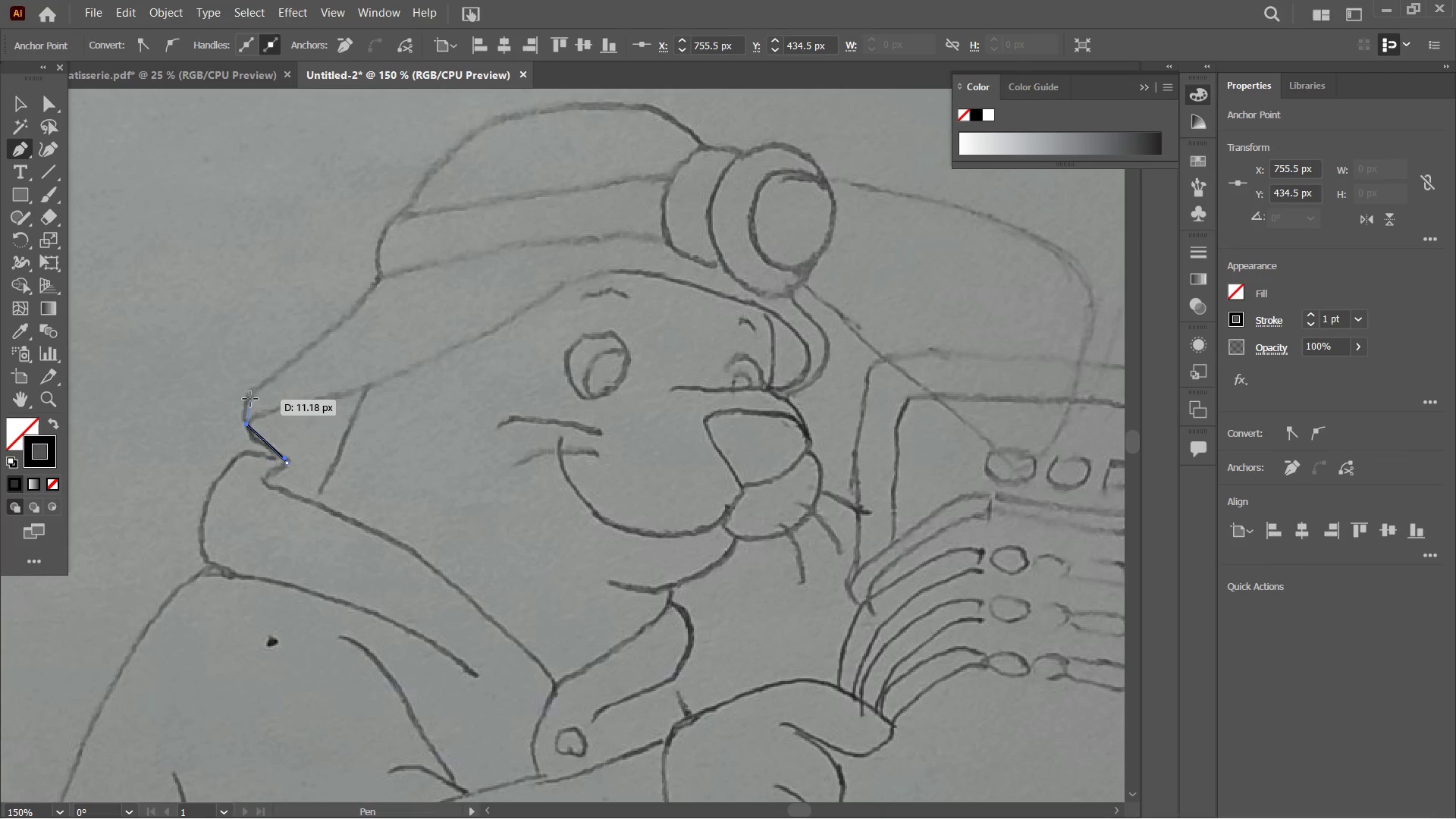 
left_click([250, 394])
 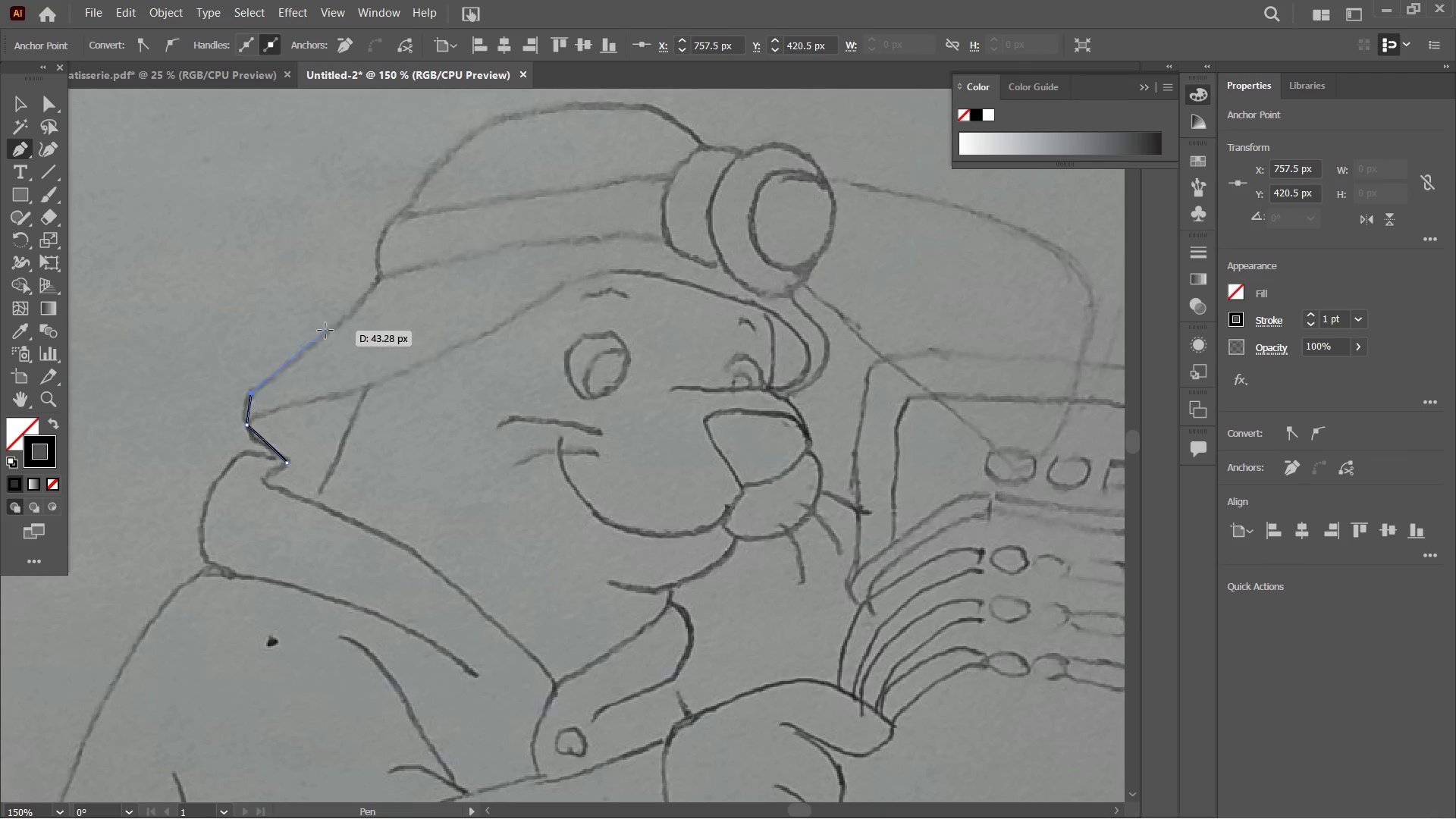 
left_click_drag(start_coordinate=[326, 334], to_coordinate=[331, 331])
 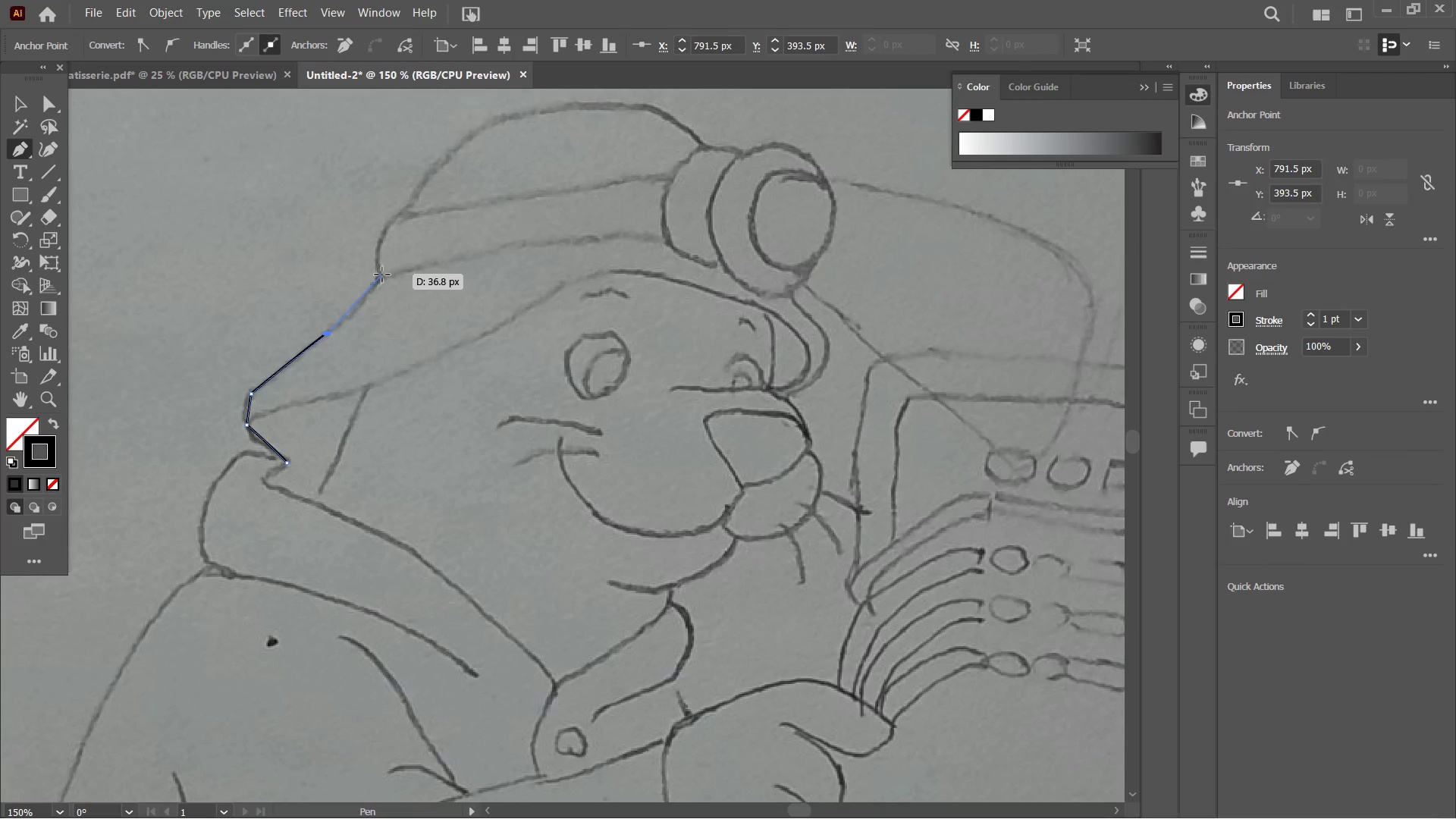 
left_click([382, 279])
 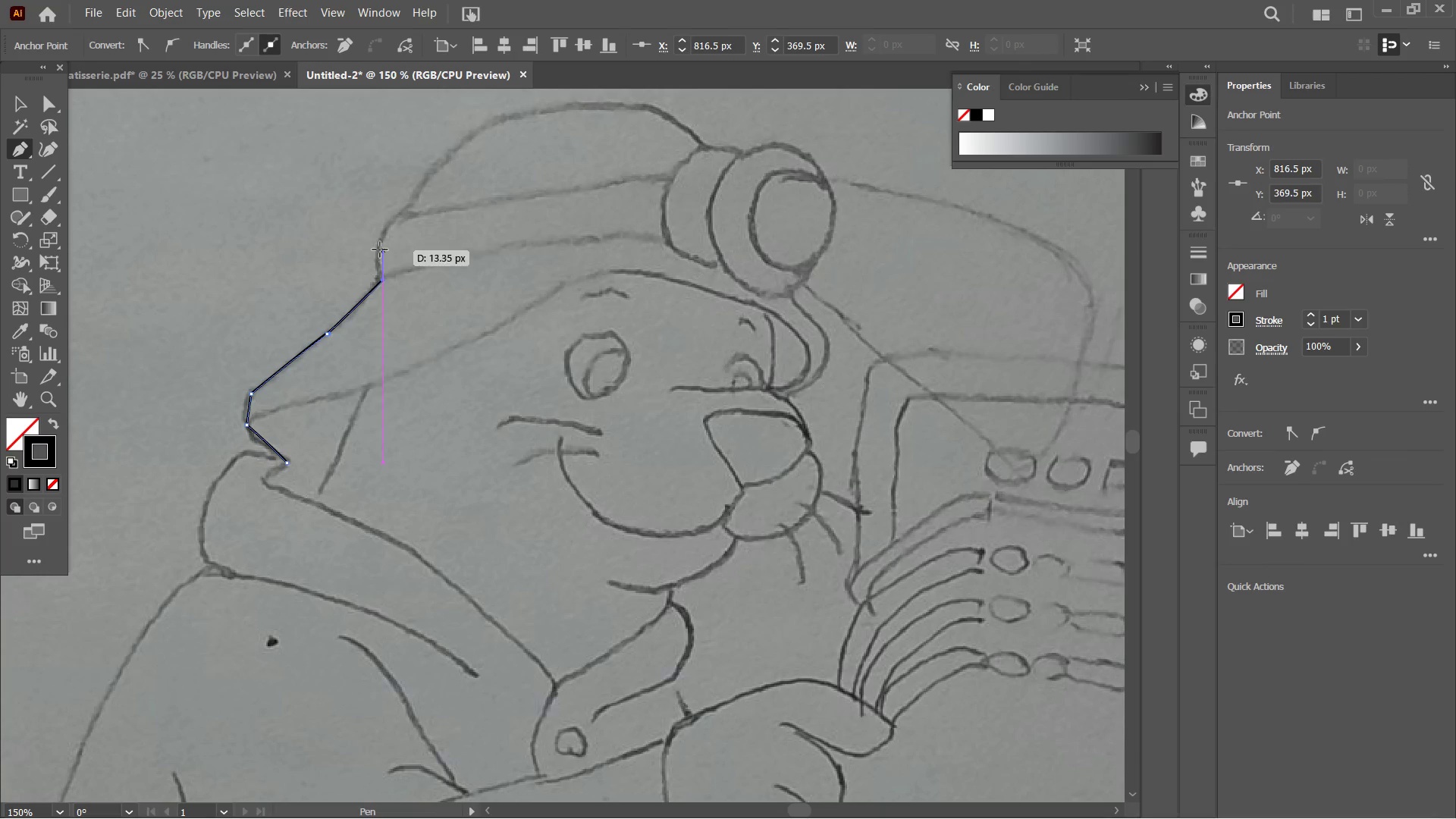 
left_click([381, 241])
 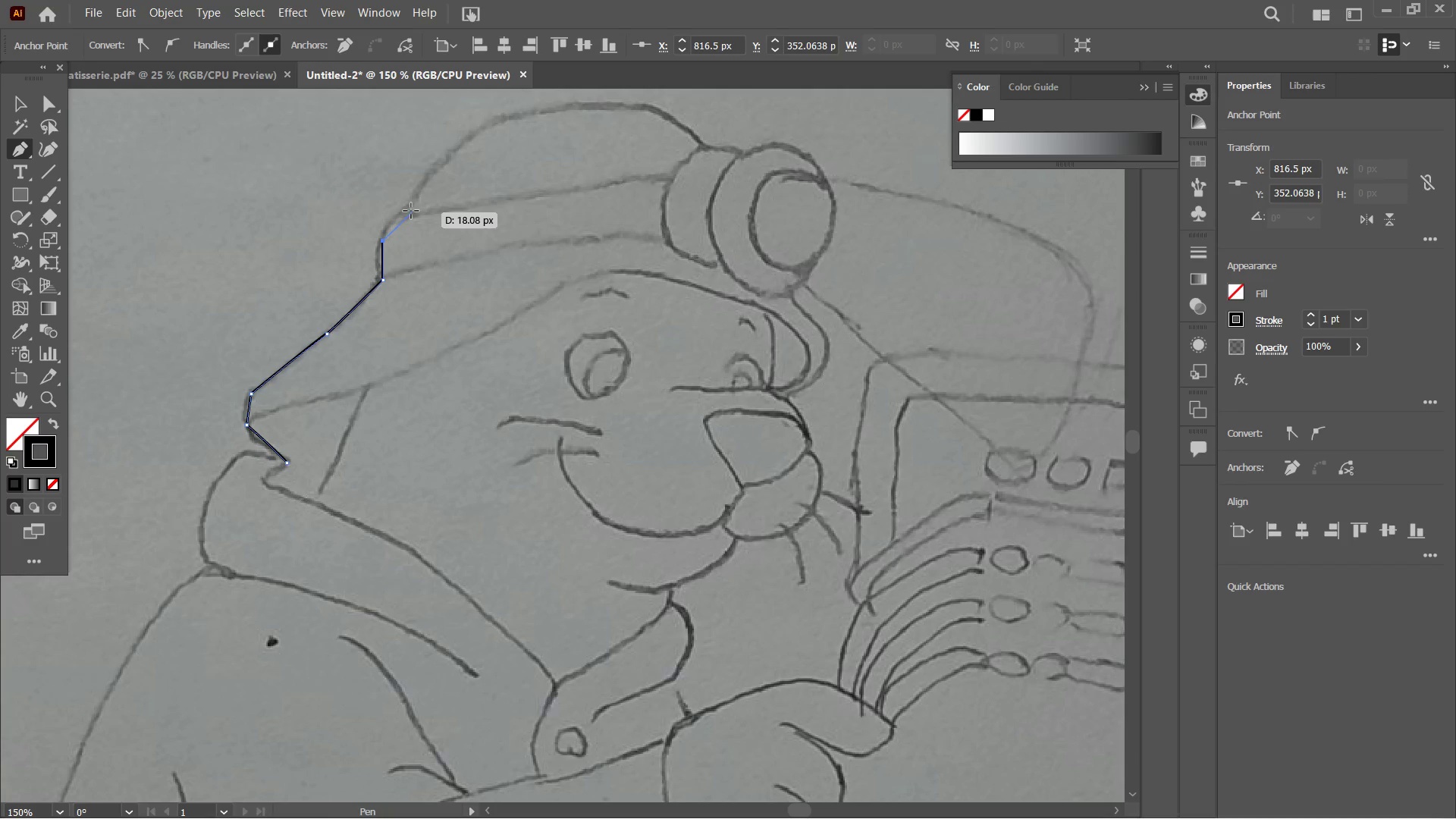 
left_click([410, 209])
 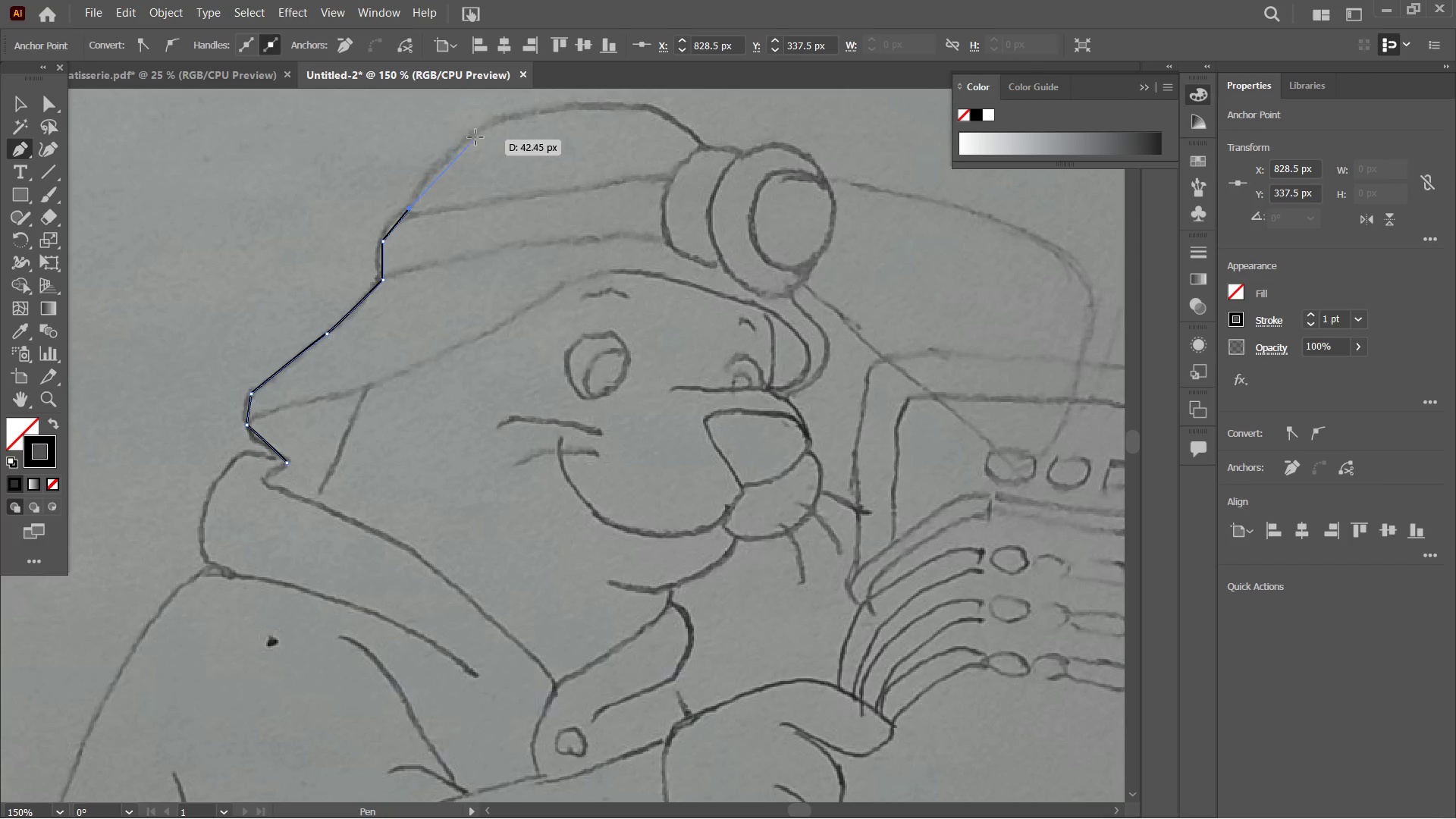 
left_click([478, 133])
 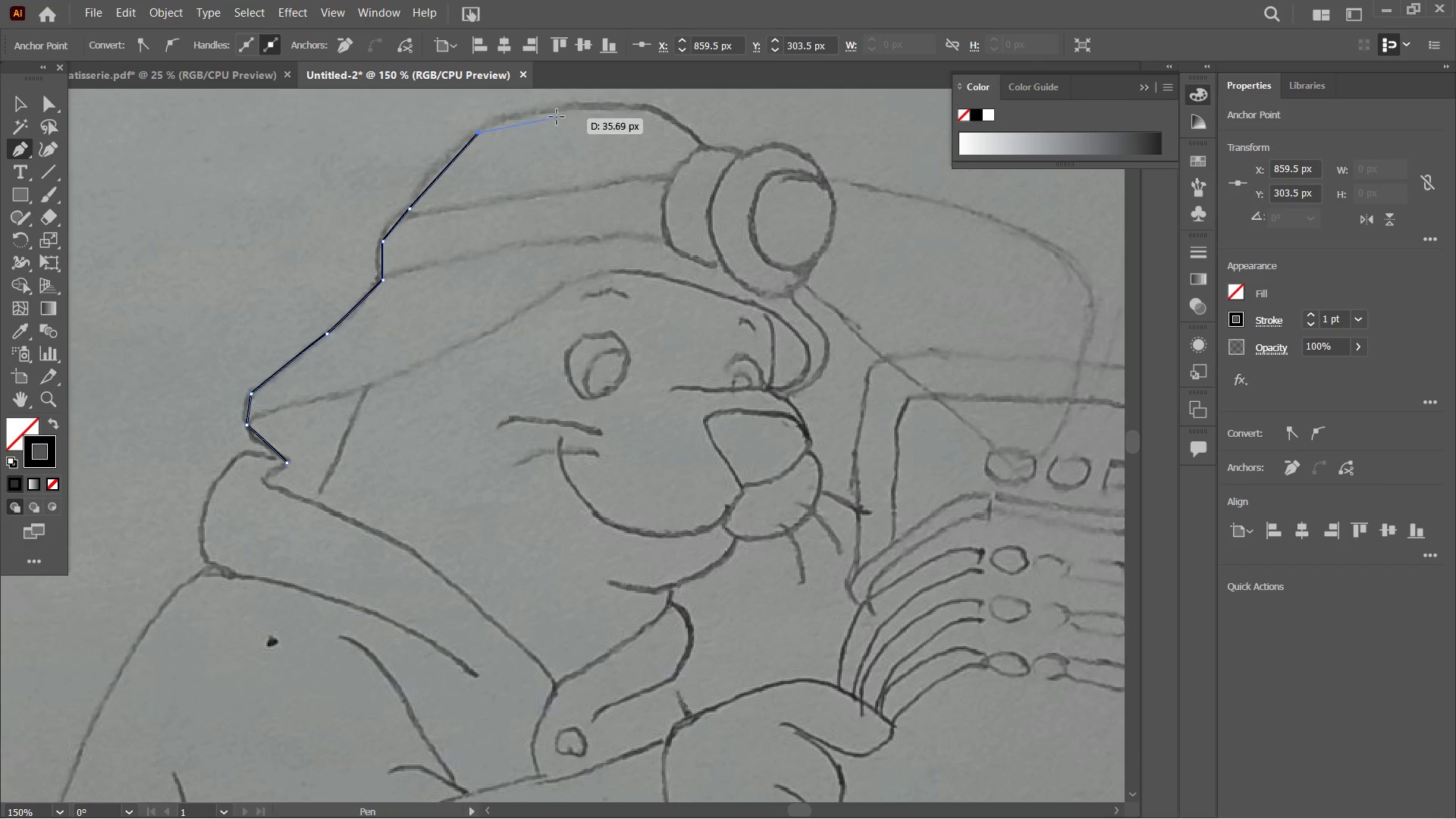 
left_click([548, 112])
 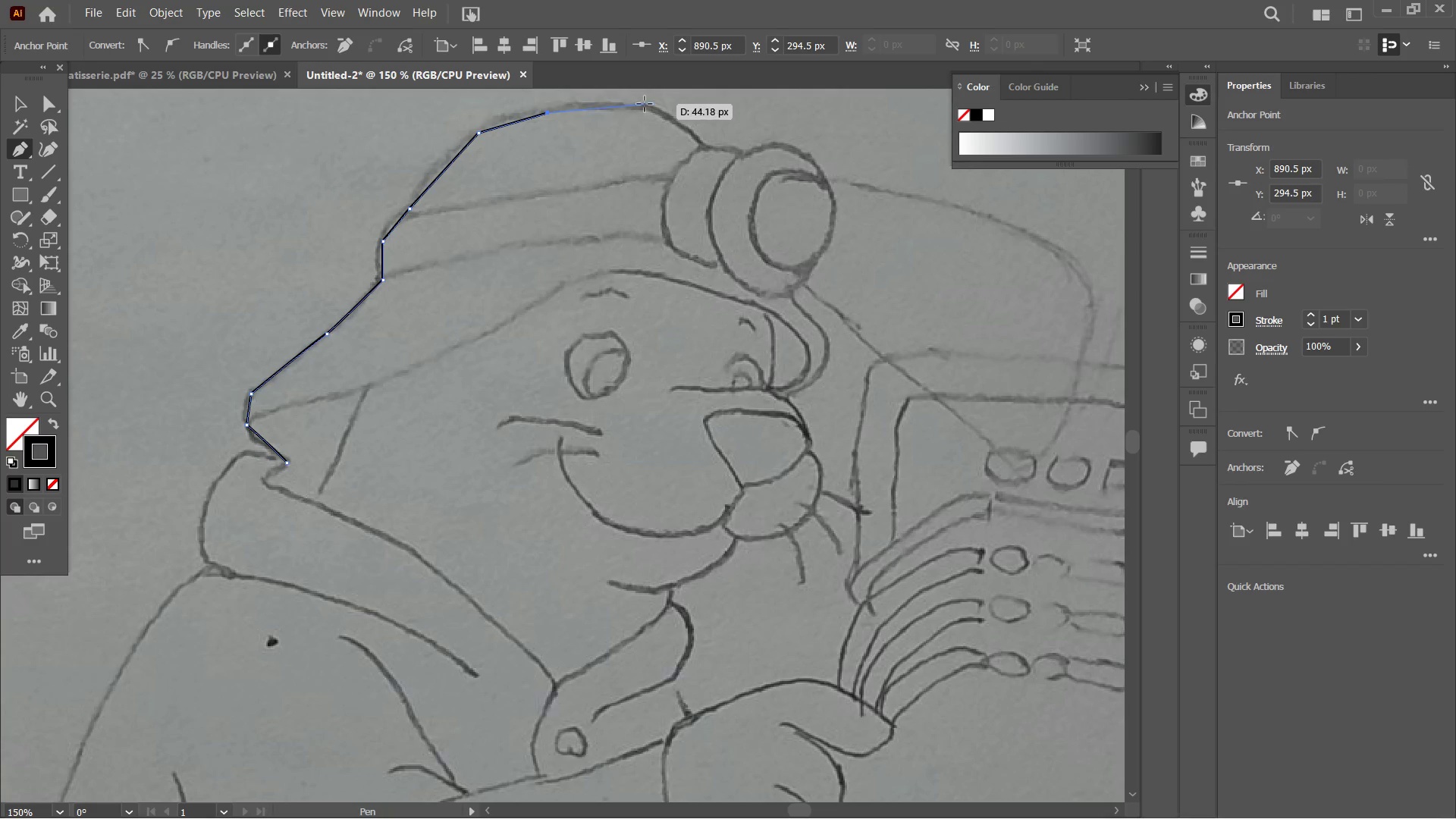 
left_click([650, 104])
 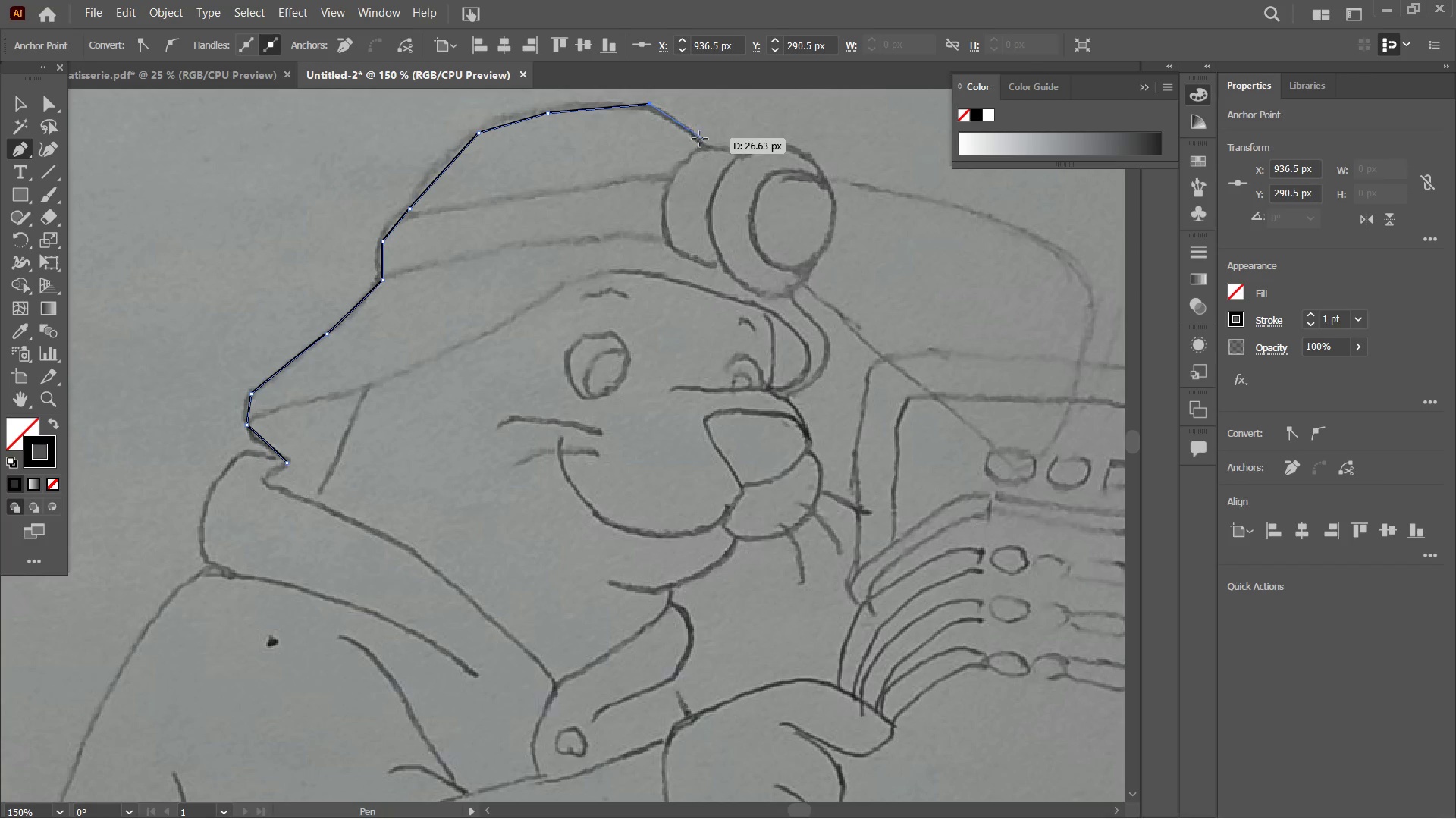 
left_click([701, 144])
 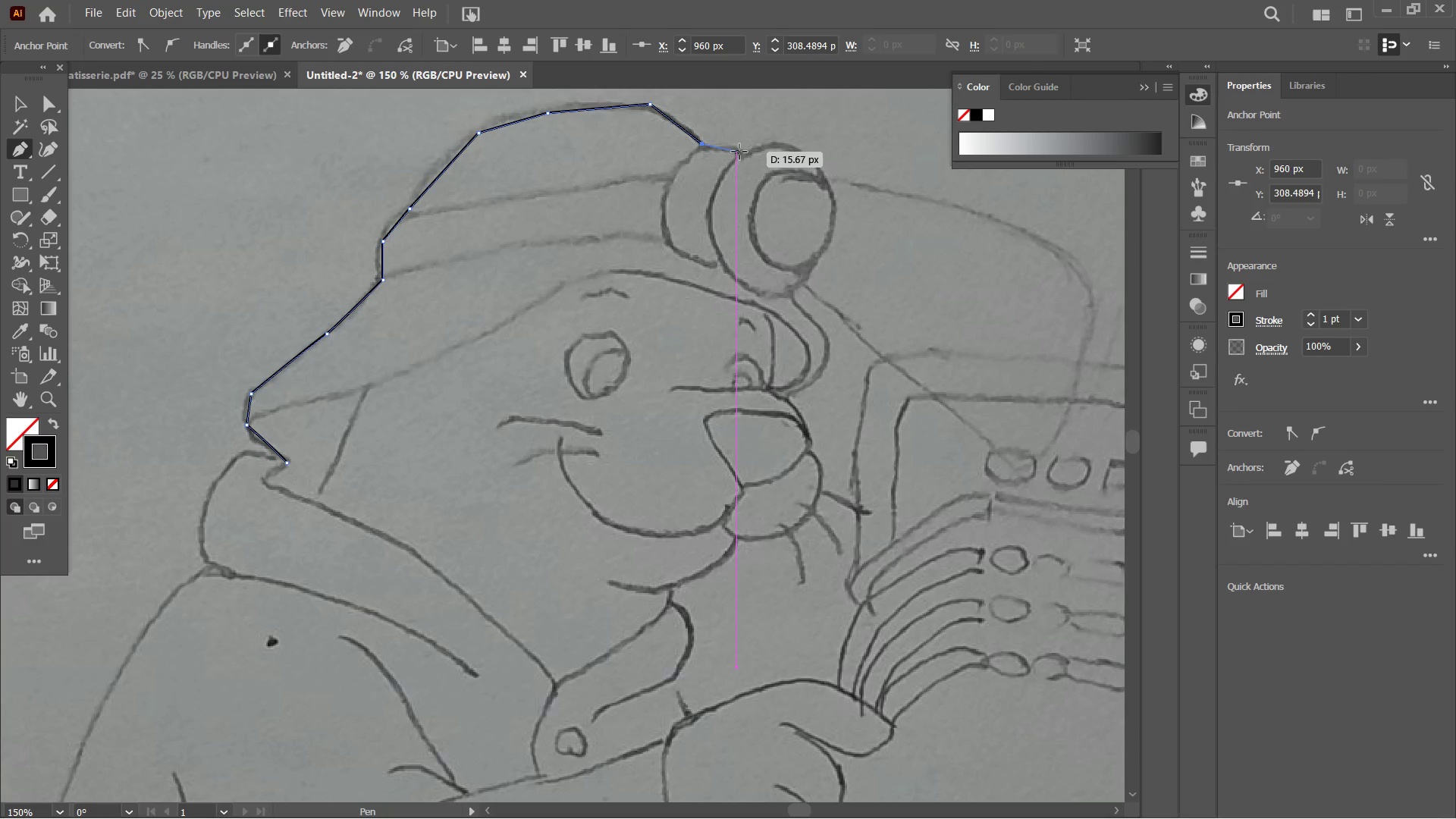 
left_click([746, 154])
 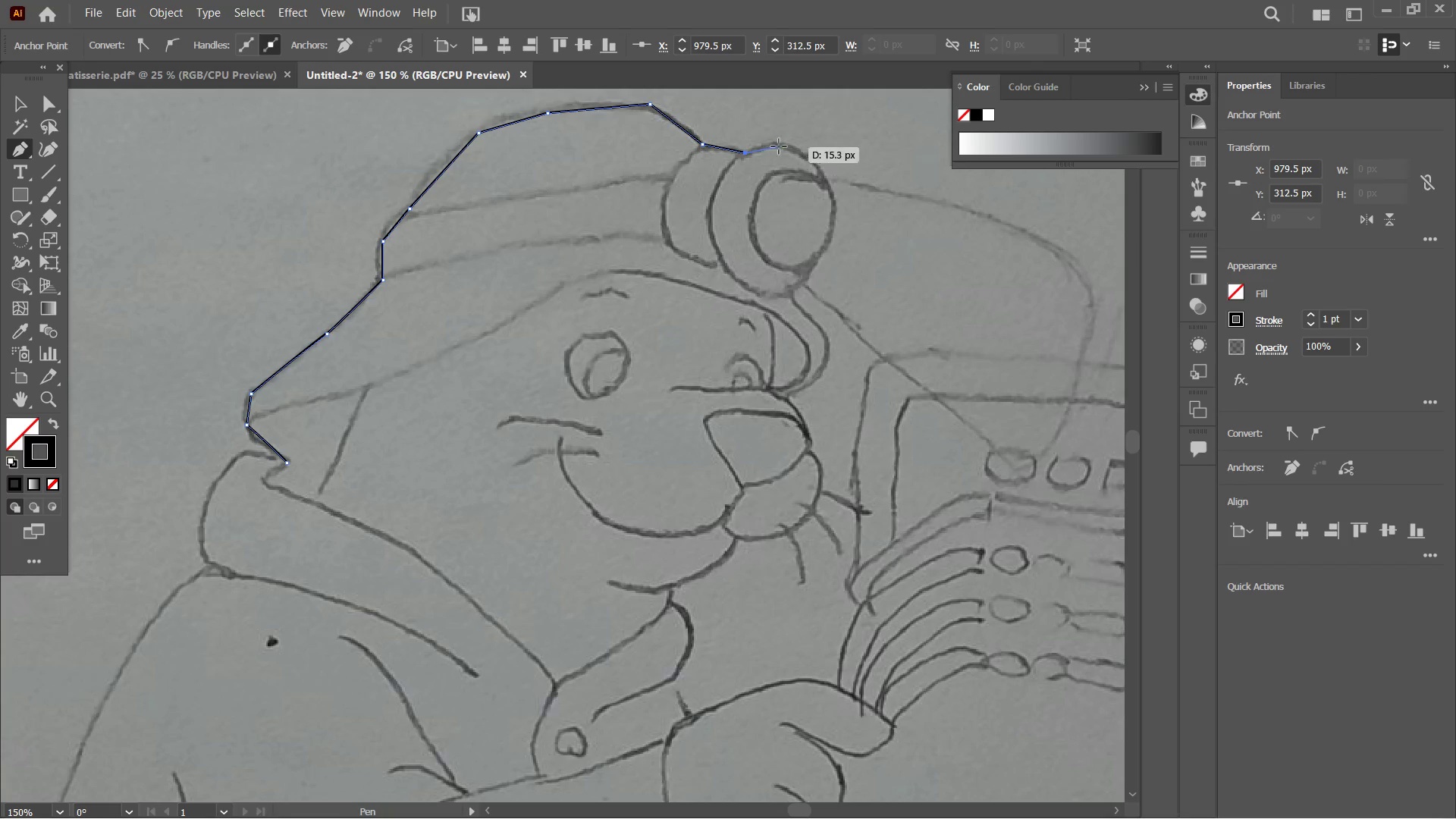 
left_click([783, 146])
 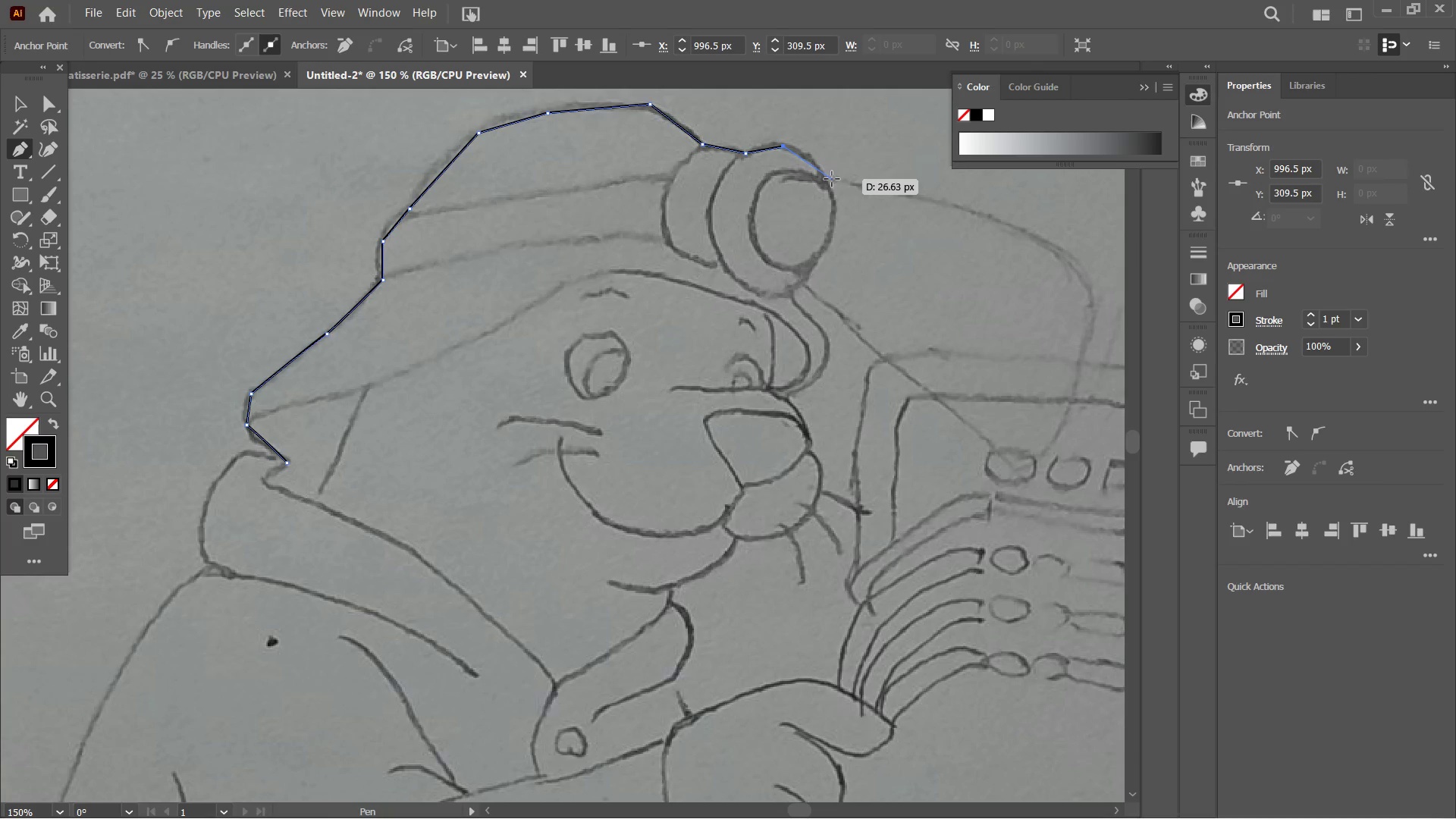 
left_click([833, 181])
 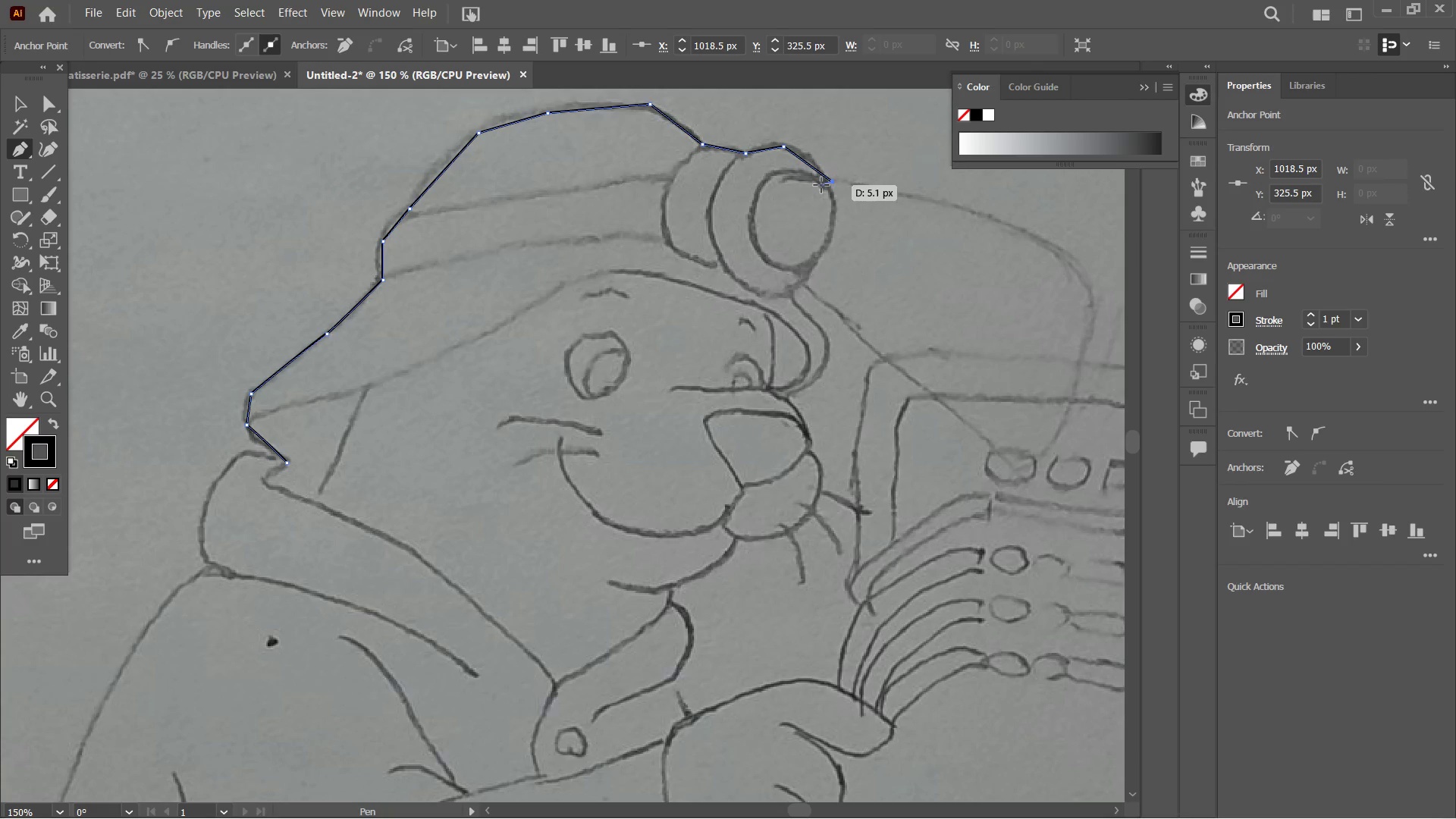 
key(Control+Z)
 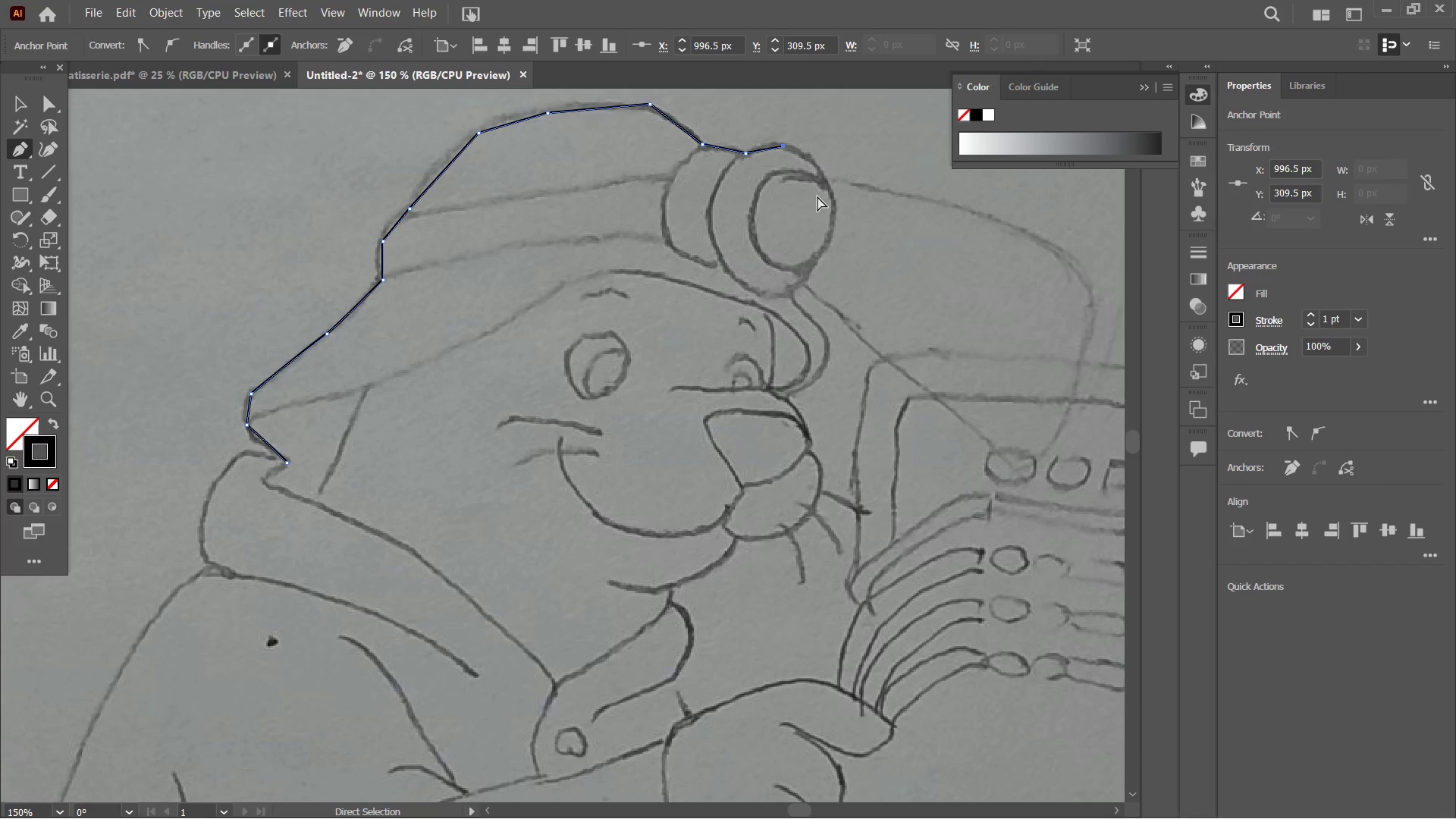 
key(Control+Z)
 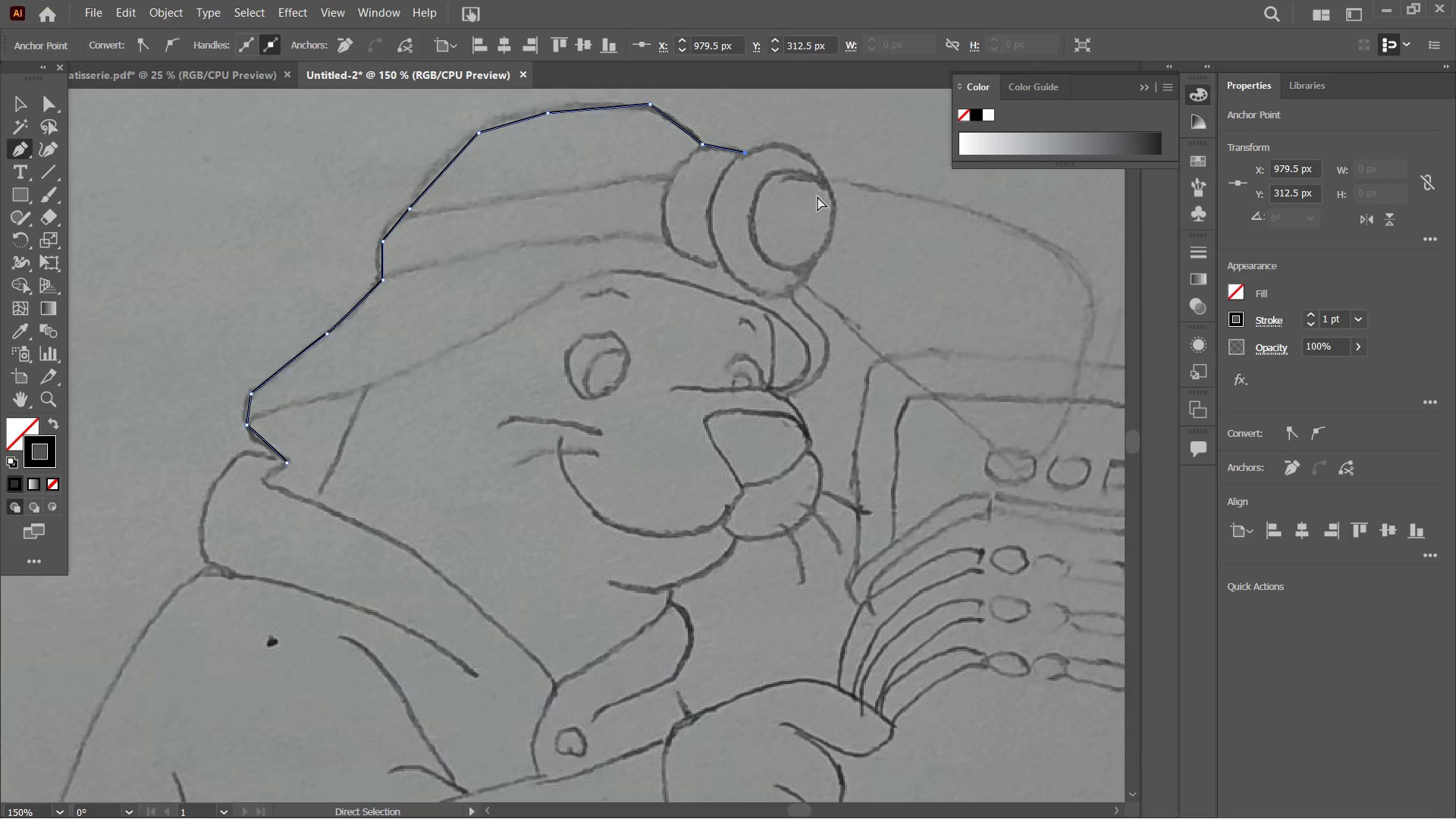 
key(Control+Z)
 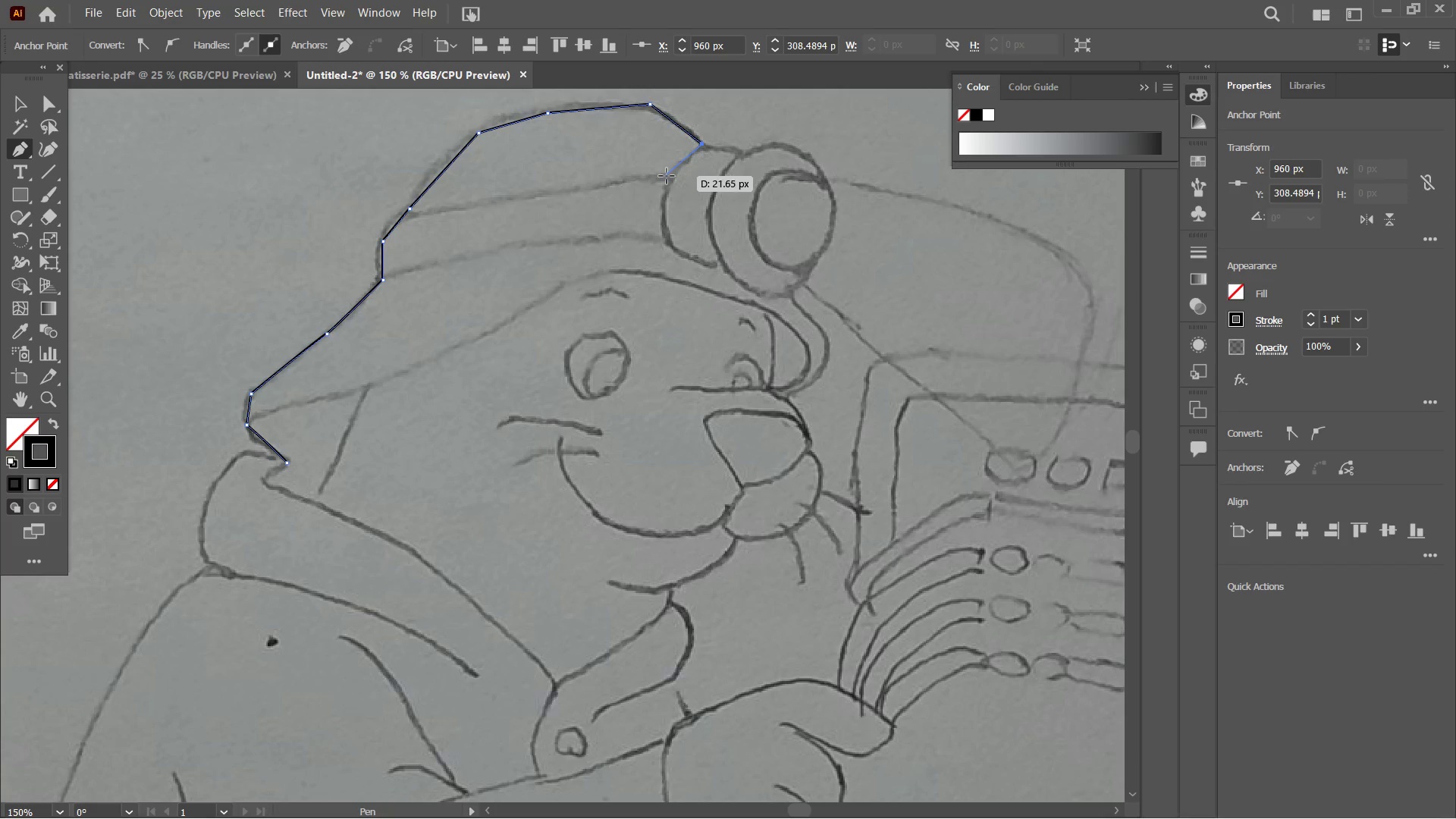 
left_click([674, 181])
 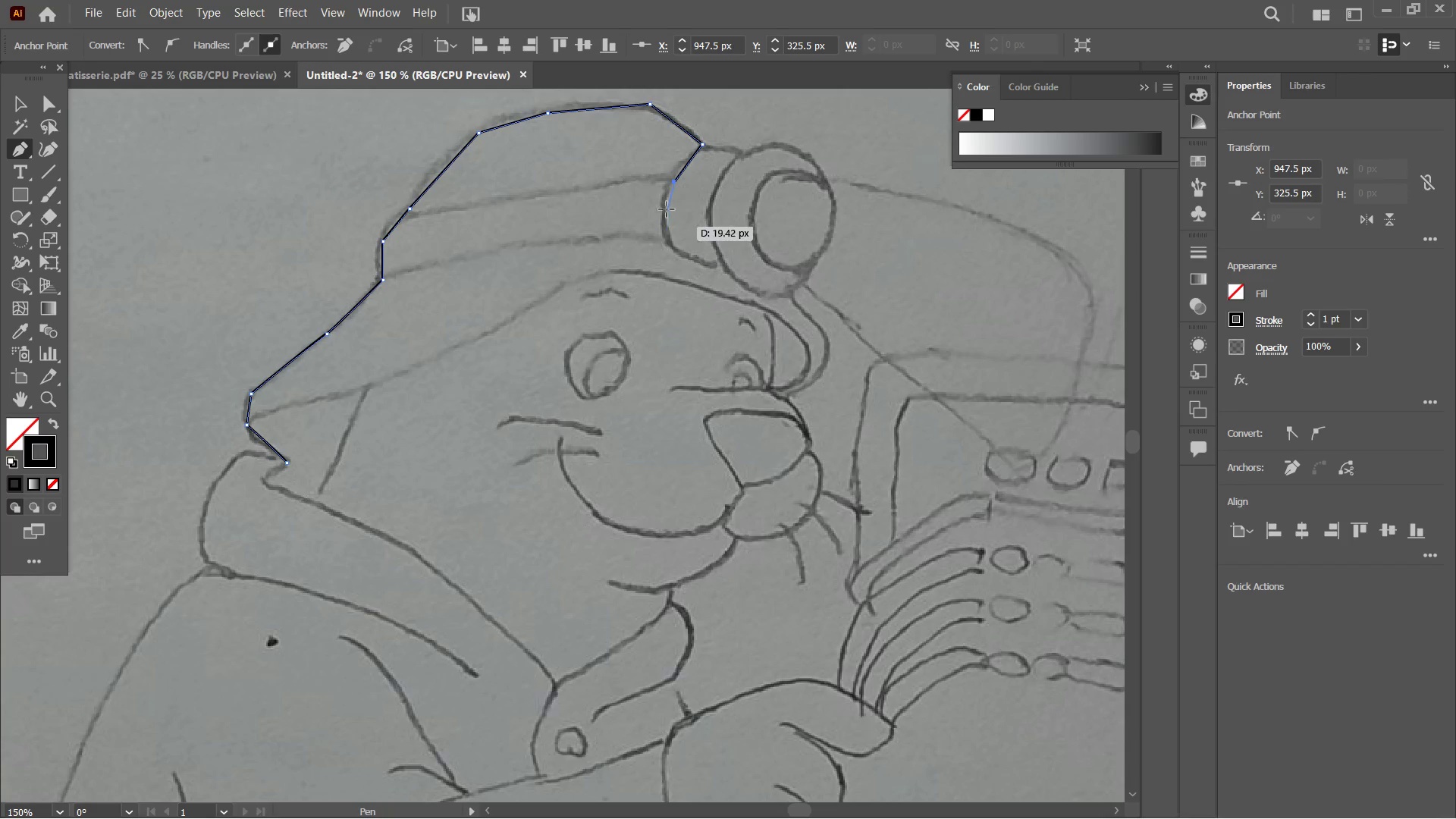 
left_click([661, 205])
 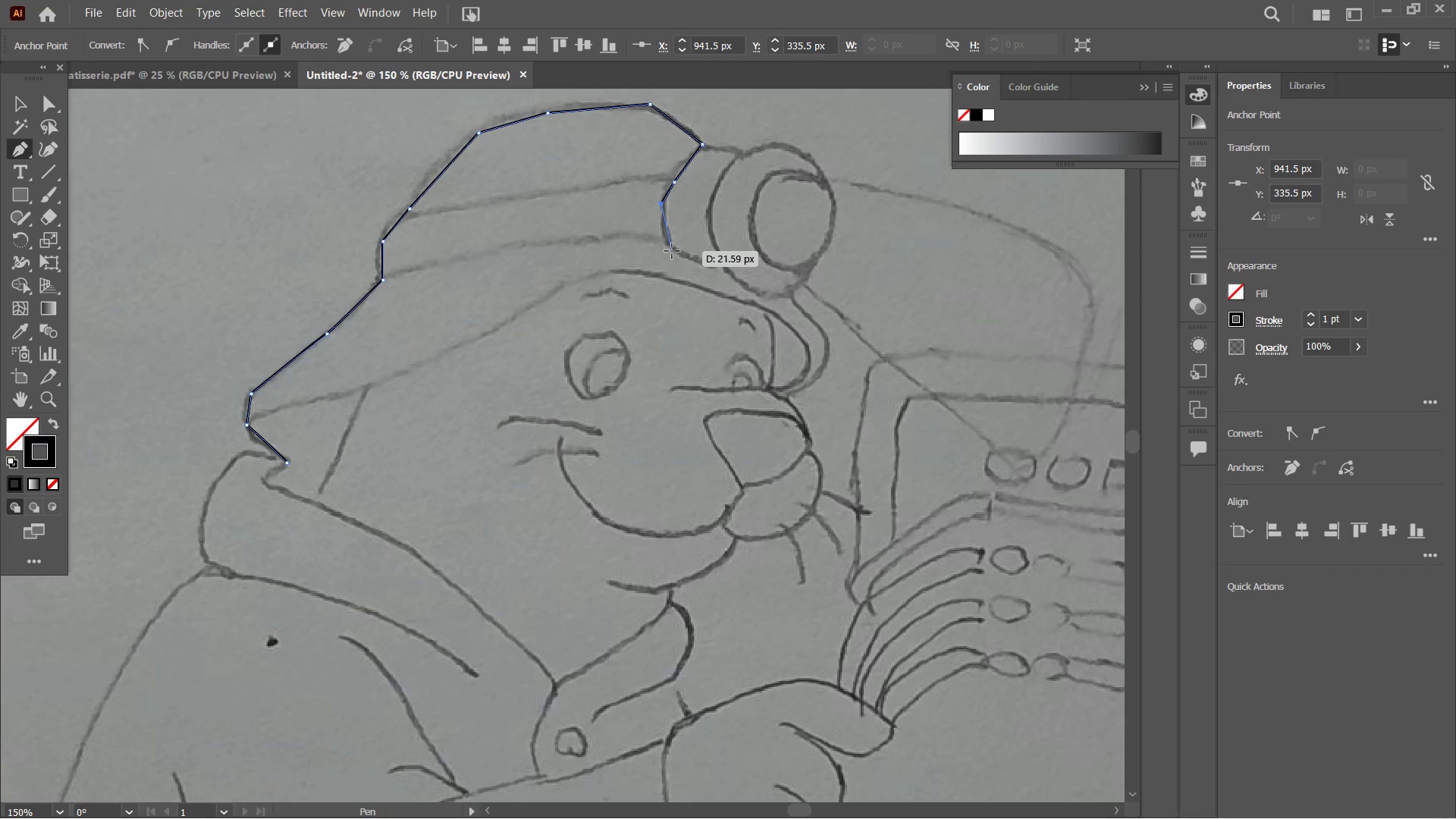 
left_click([672, 253])
 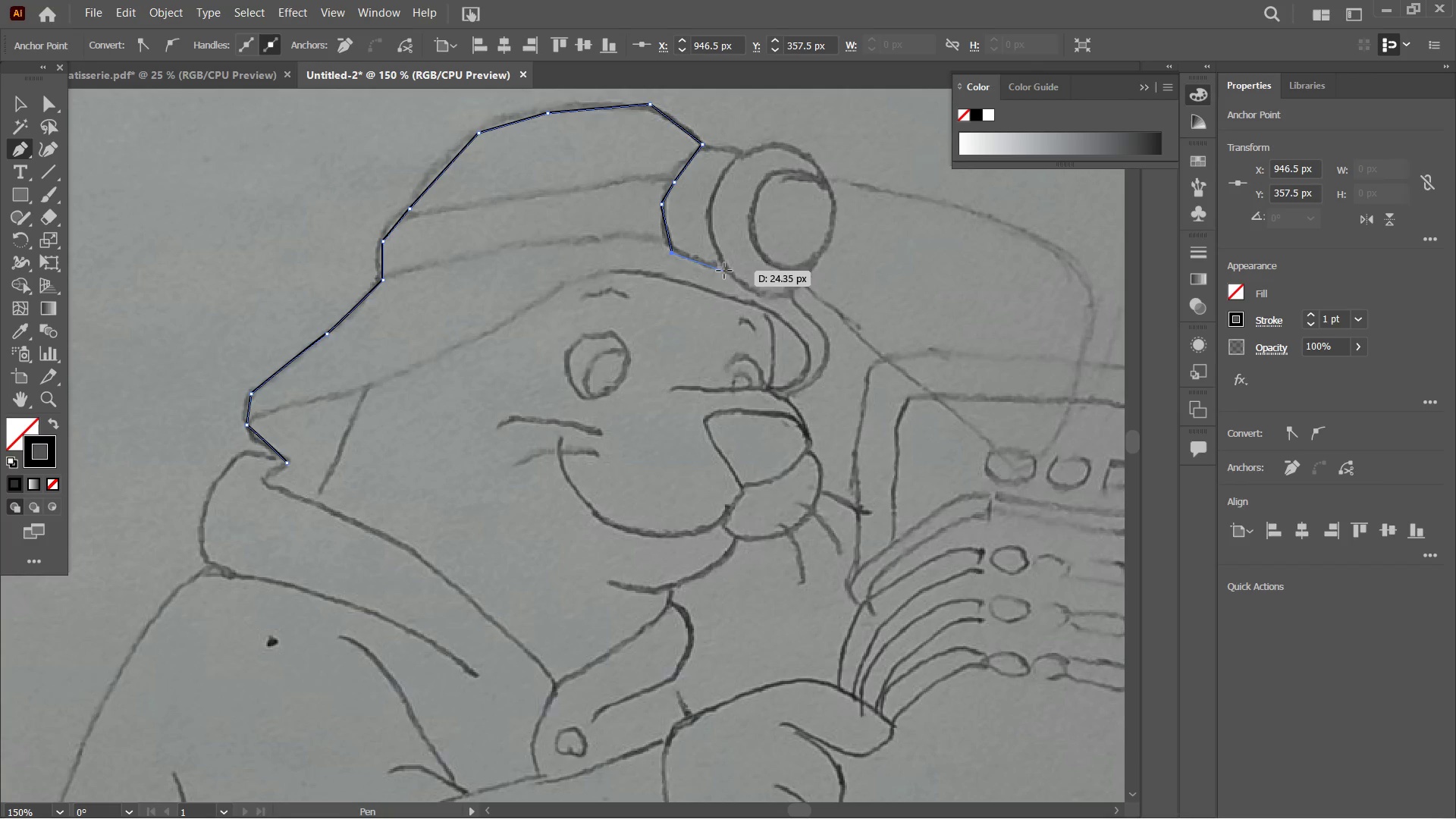 
left_click([724, 268])
 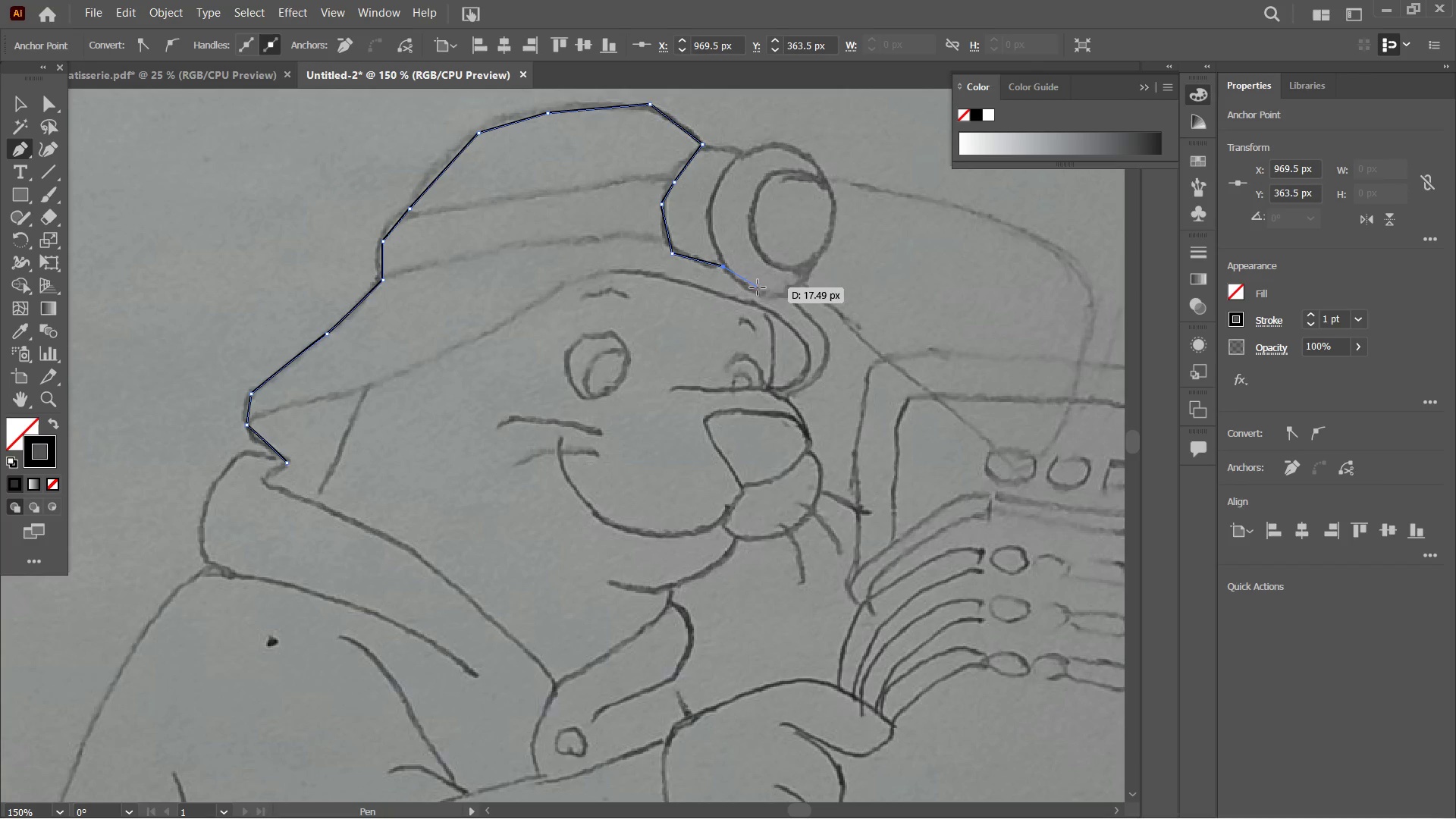 
left_click([755, 289])
 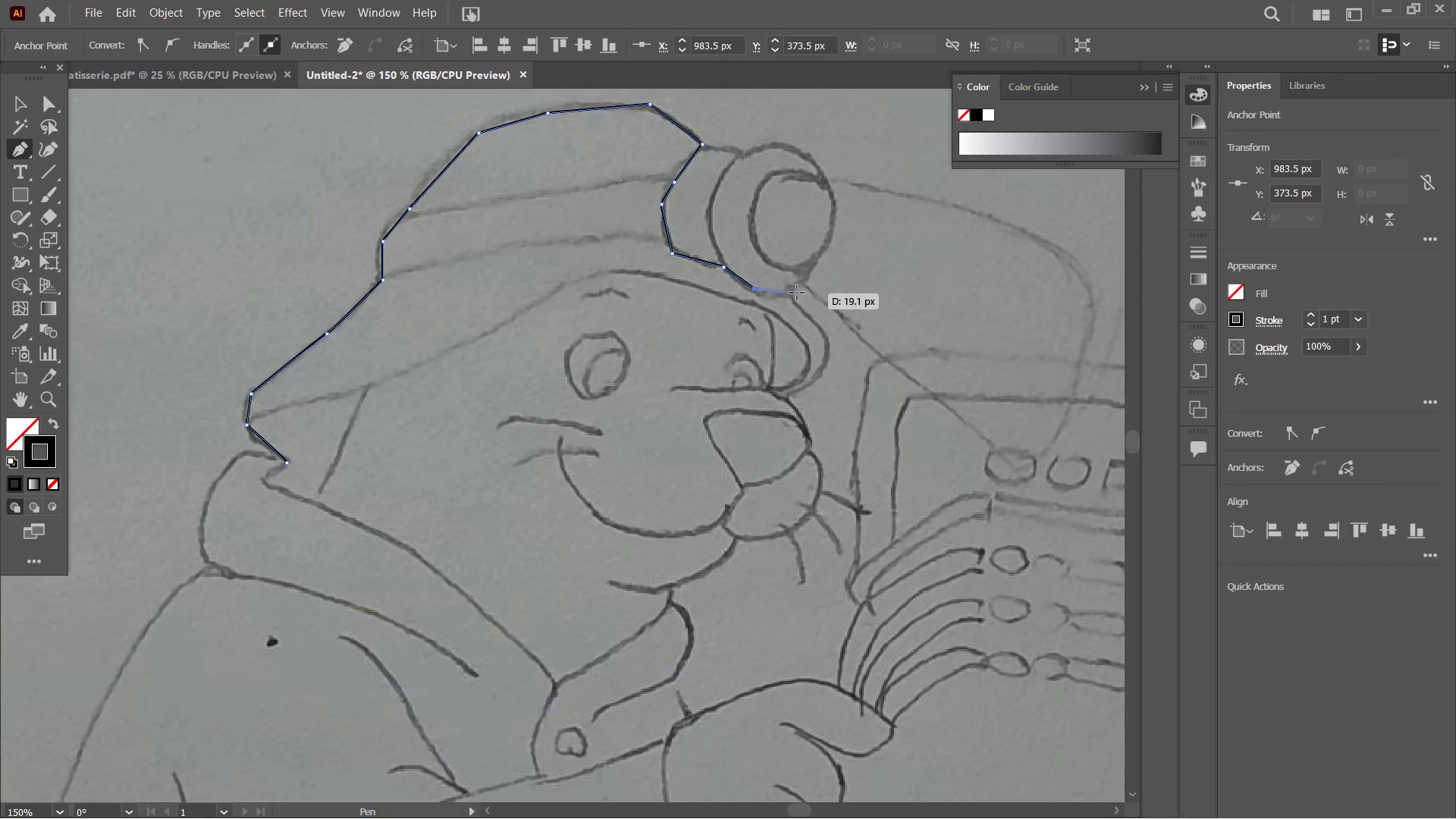 
left_click([795, 293])
 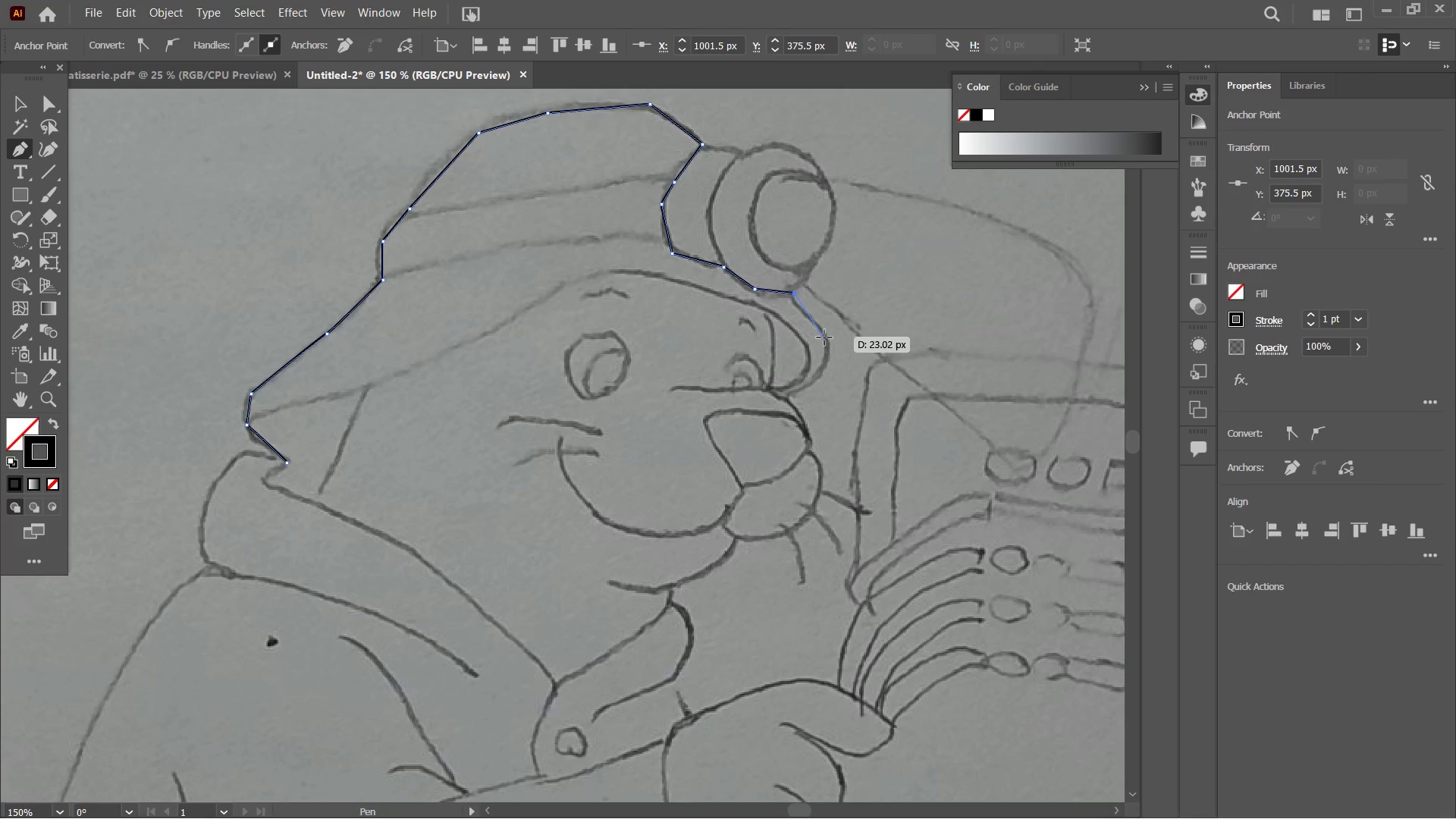 
left_click([827, 338])
 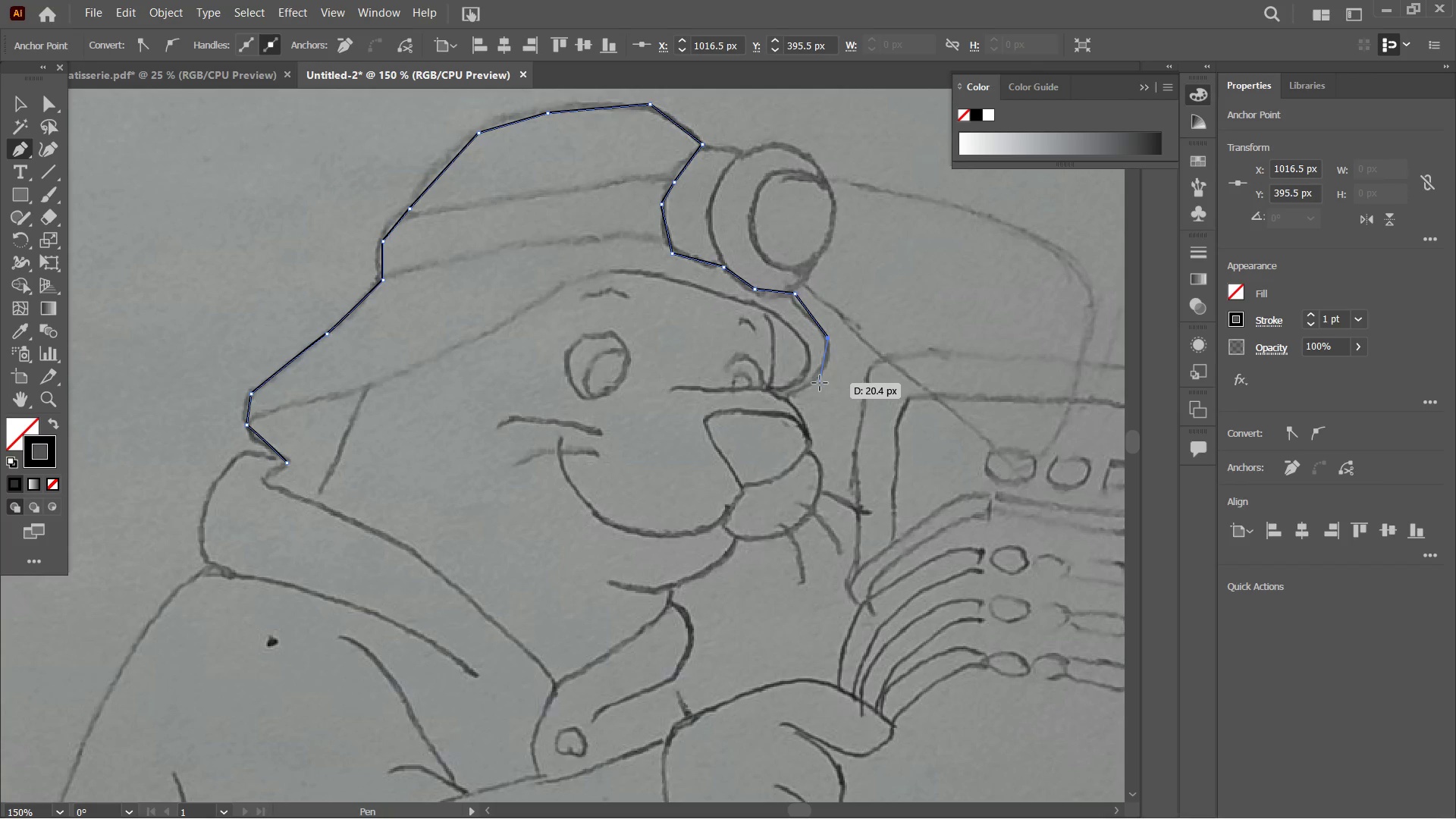 
left_click([820, 381])
 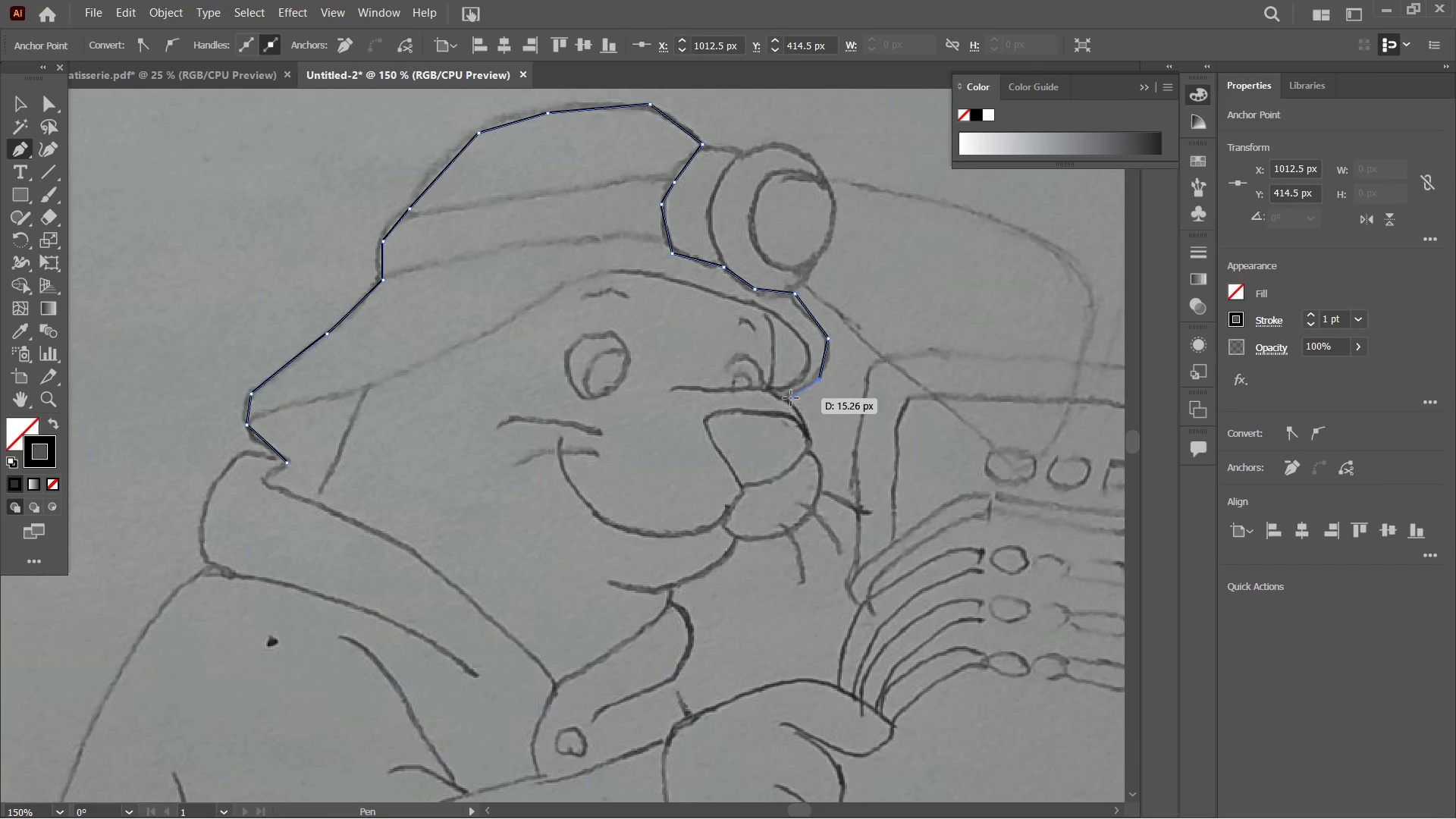 
left_click([789, 399])
 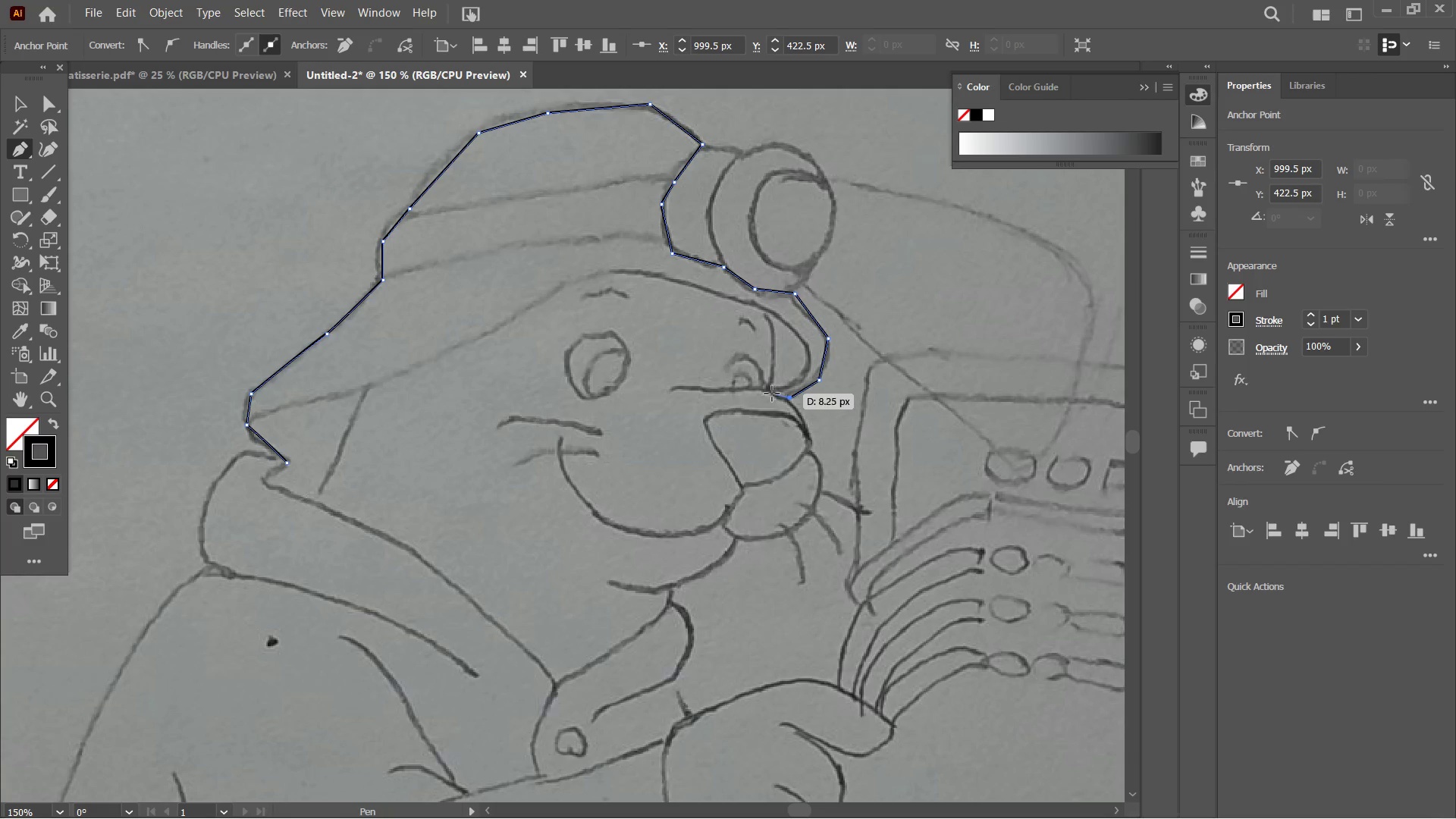 
left_click([770, 393])
 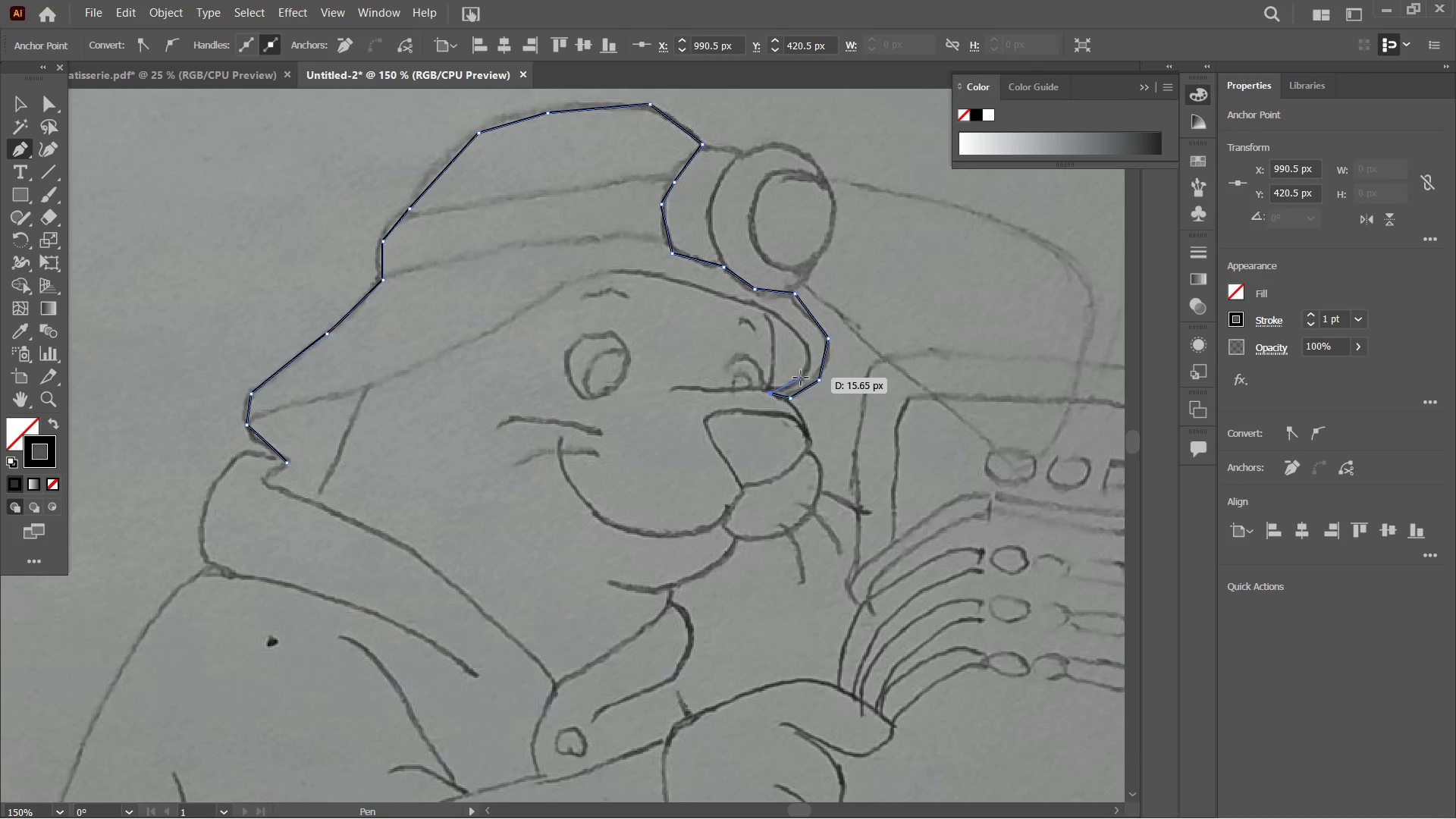 
left_click([803, 374])
 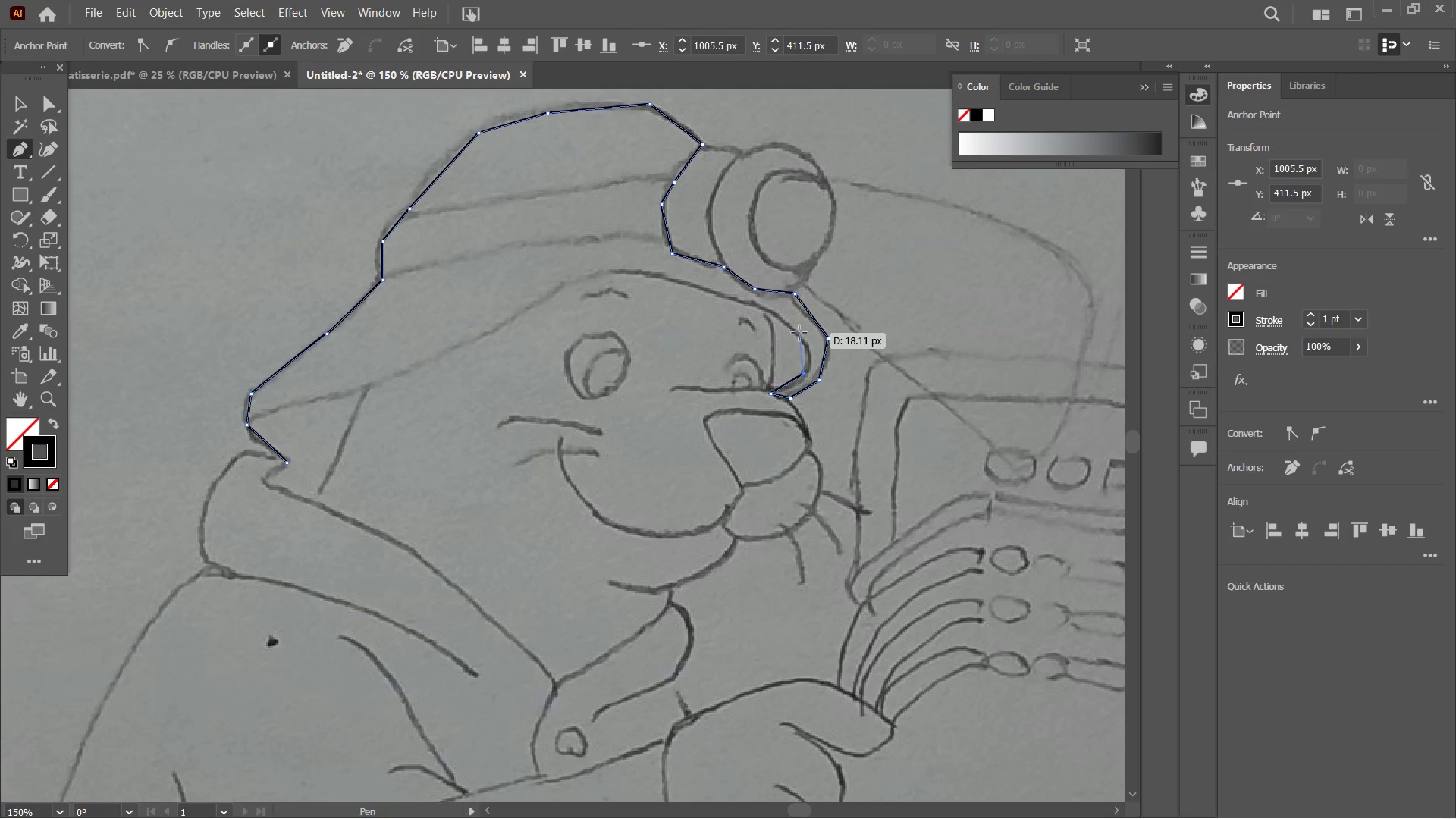 
left_click([798, 332])
 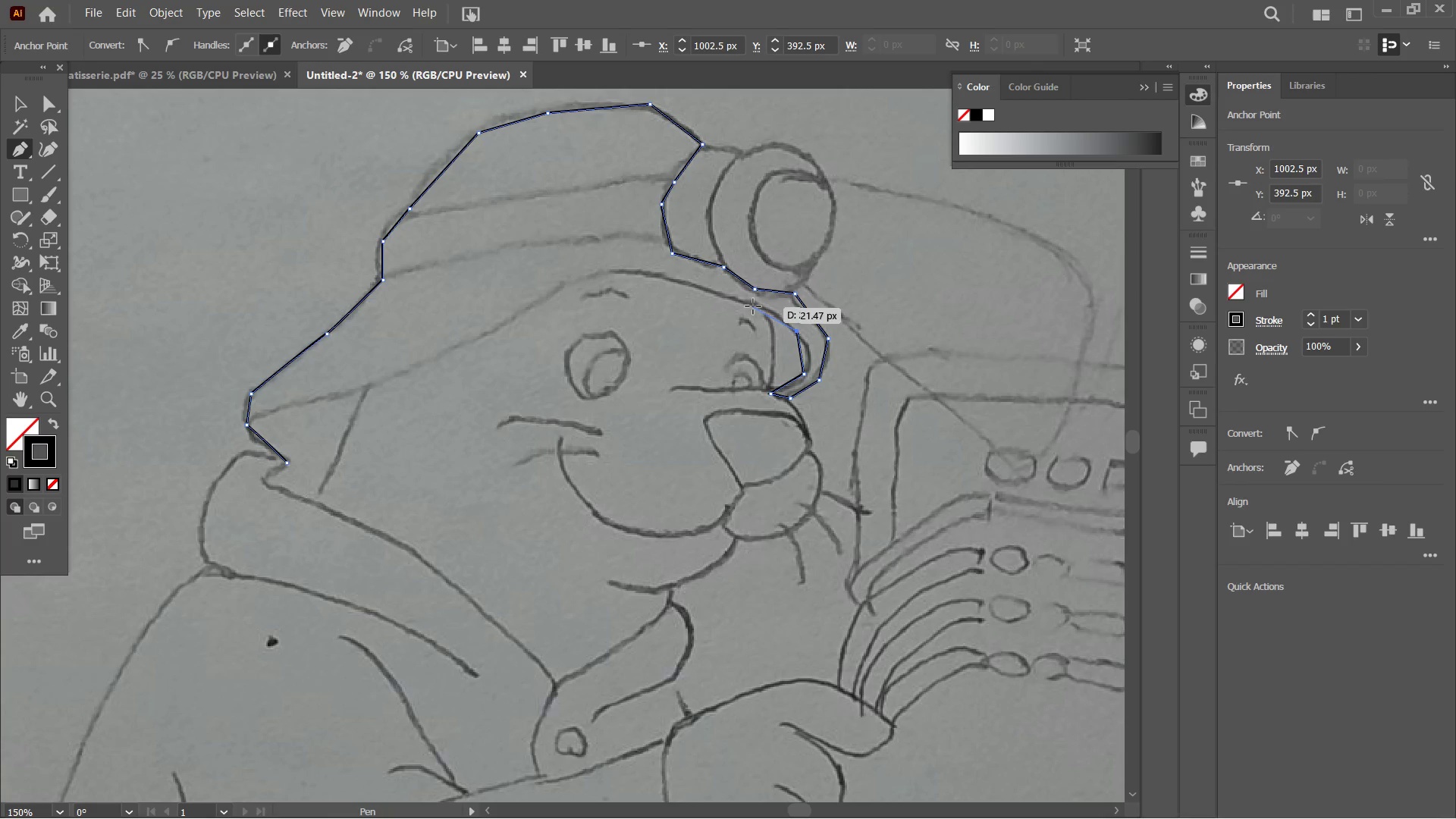 
left_click([748, 305])
 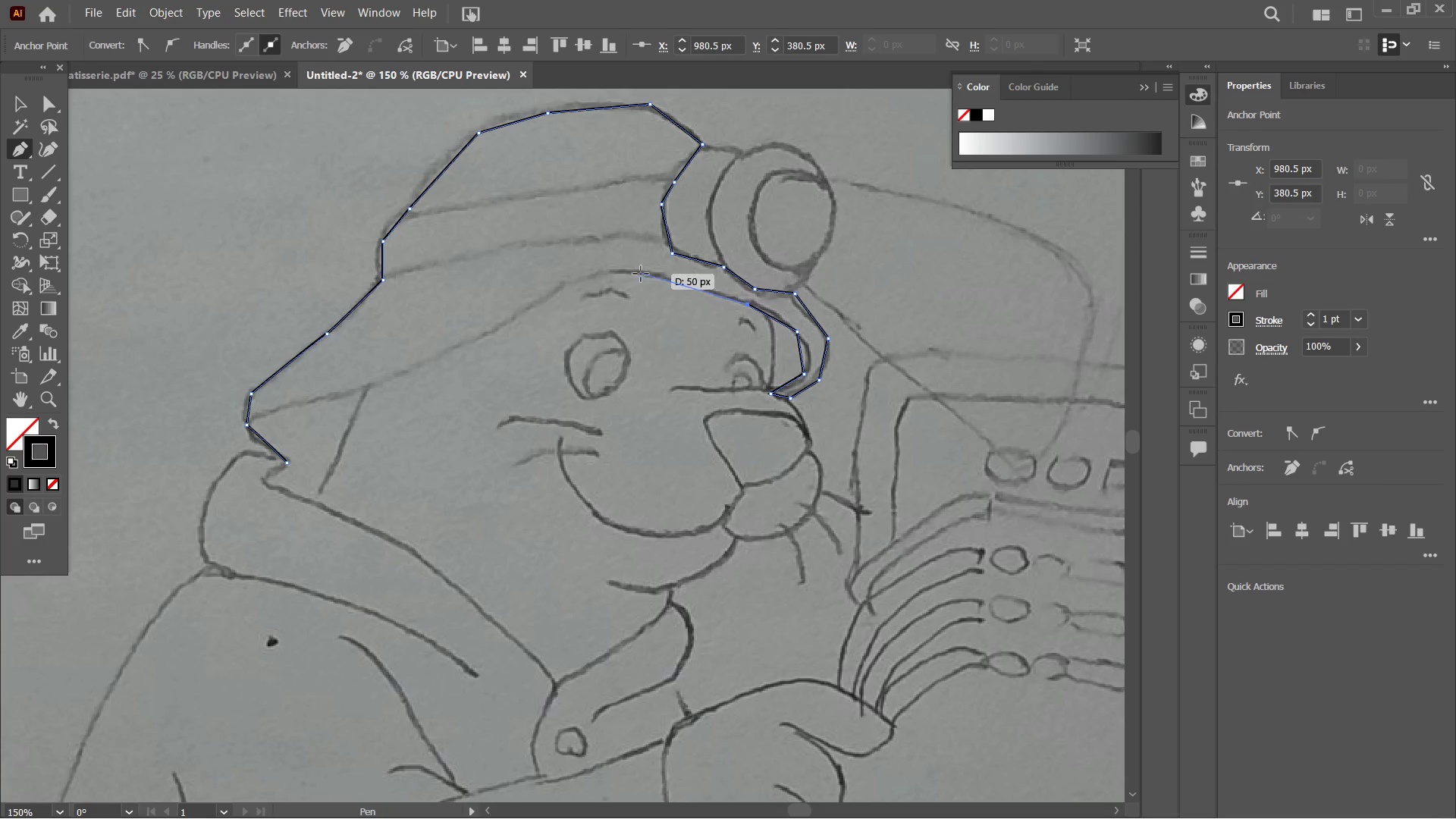 
left_click([642, 274])
 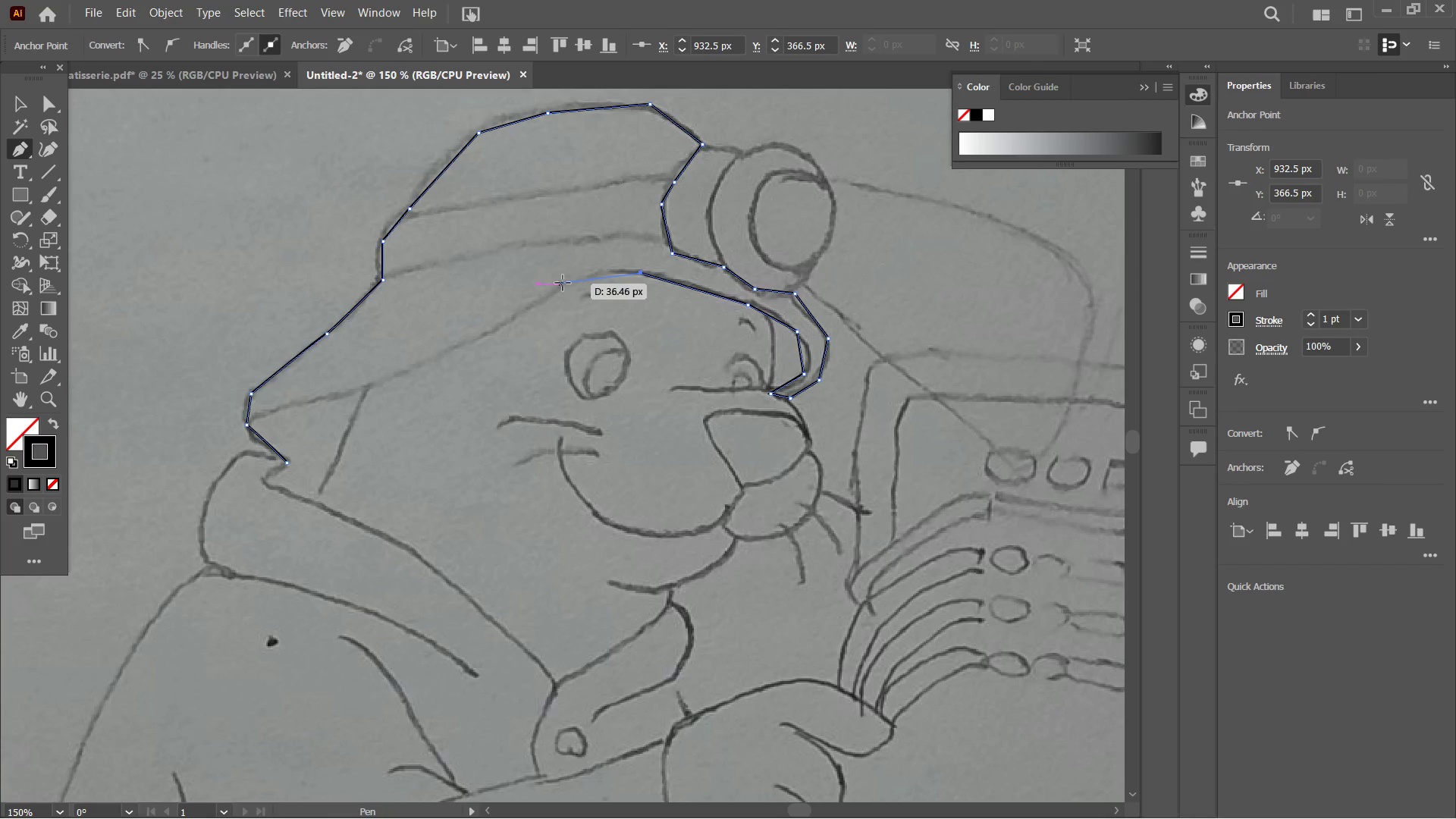 
left_click([566, 283])
 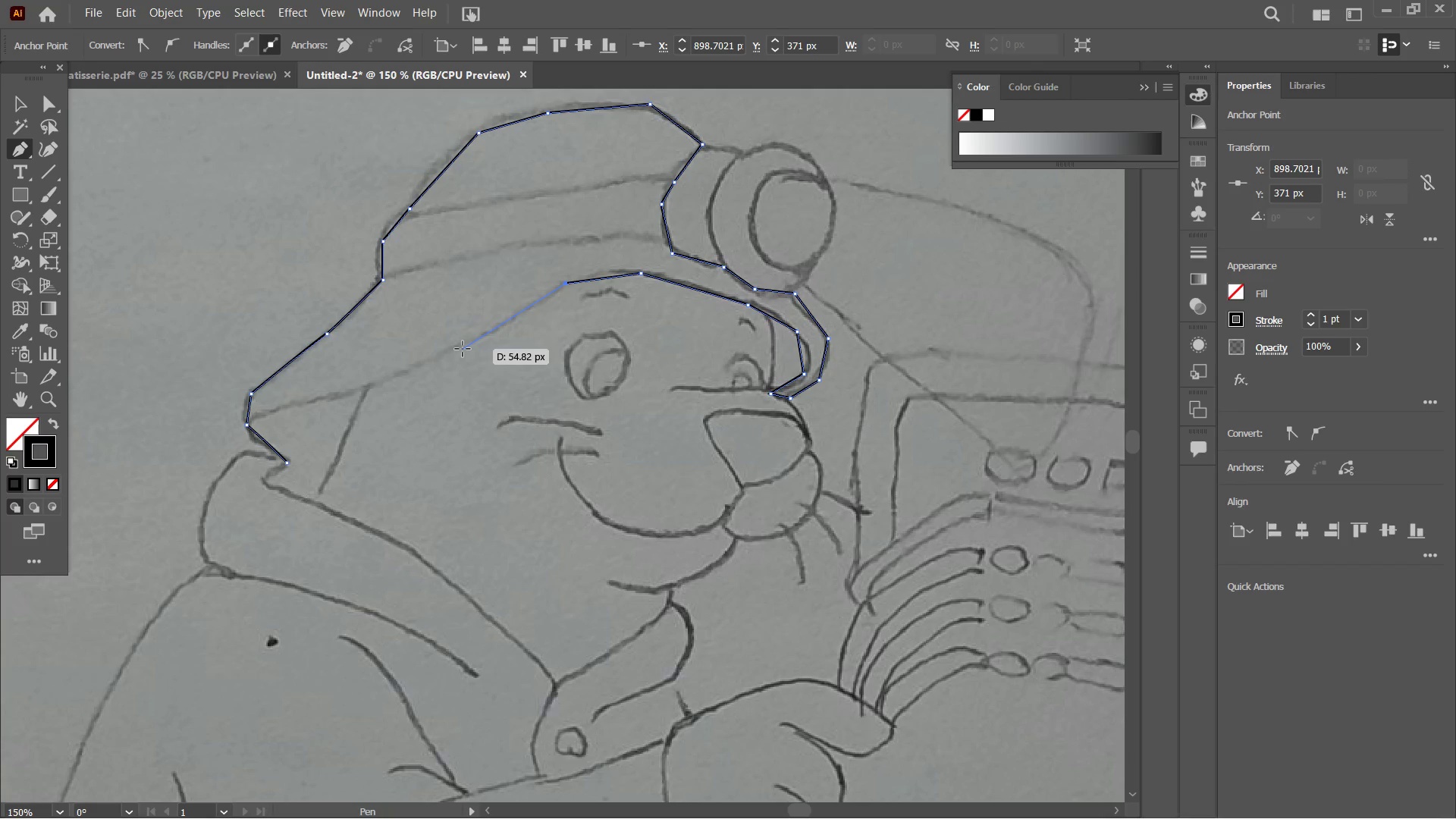 
left_click([465, 348])
 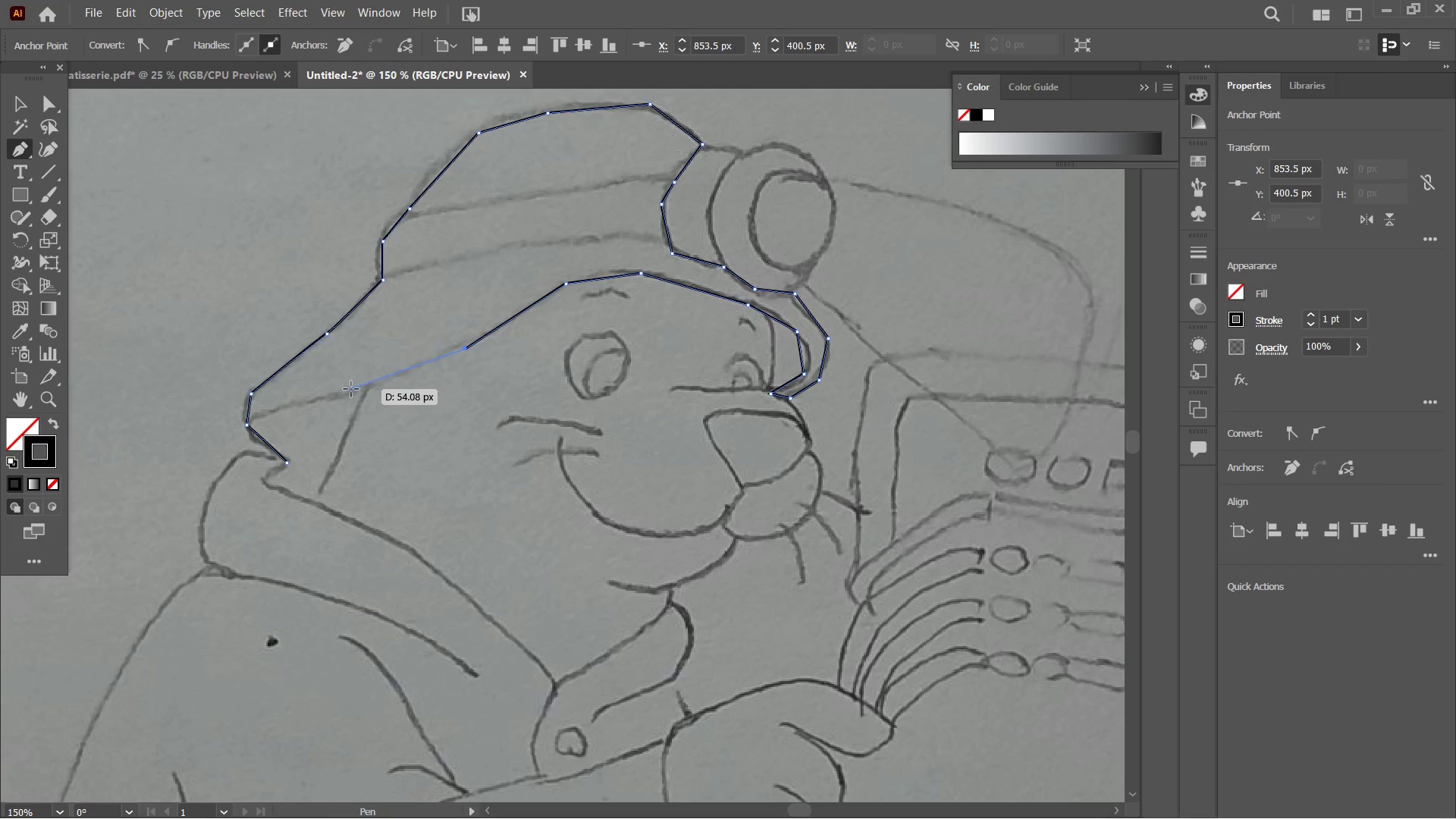 
left_click([353, 390])
 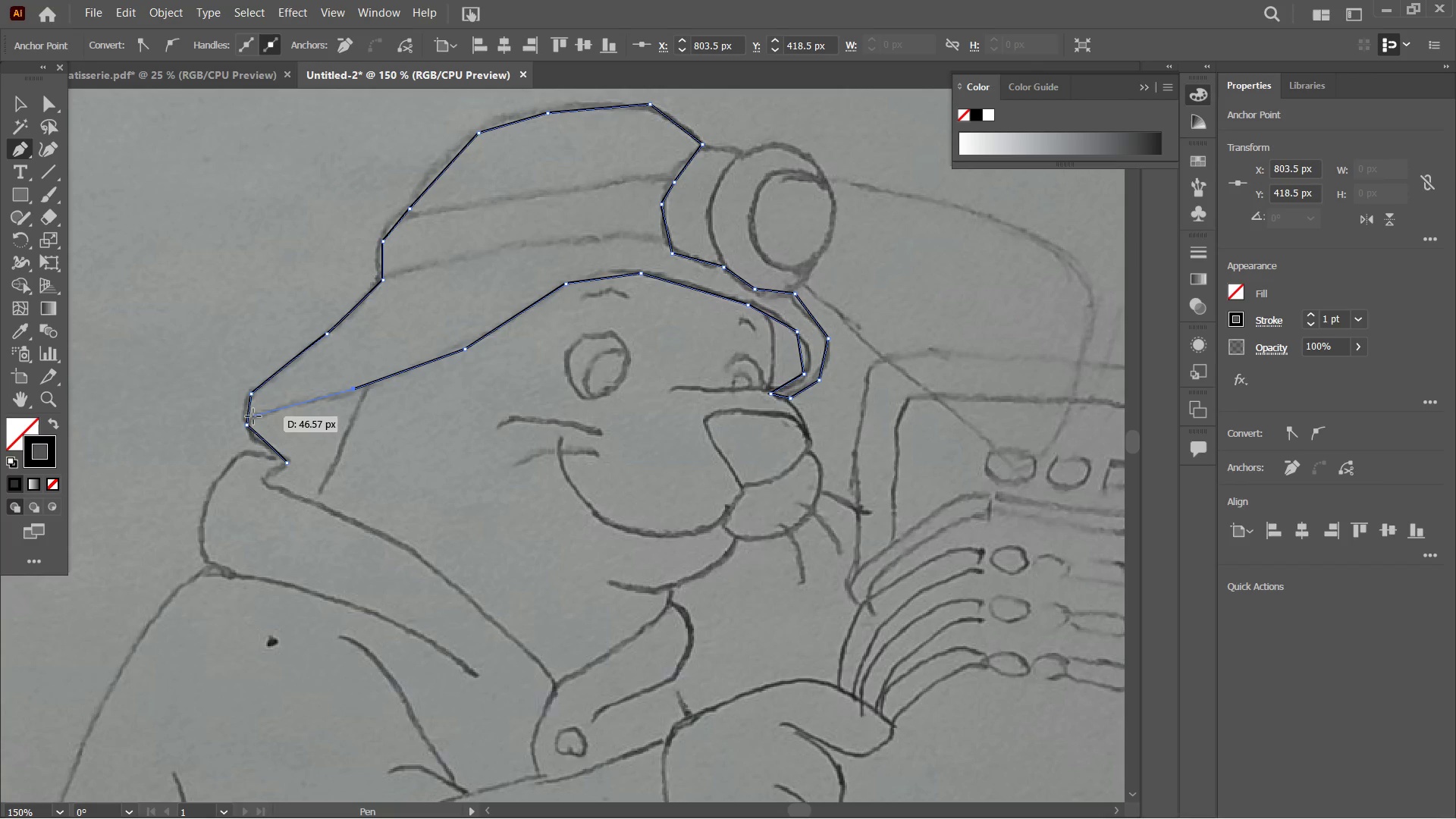 
left_click([252, 419])
 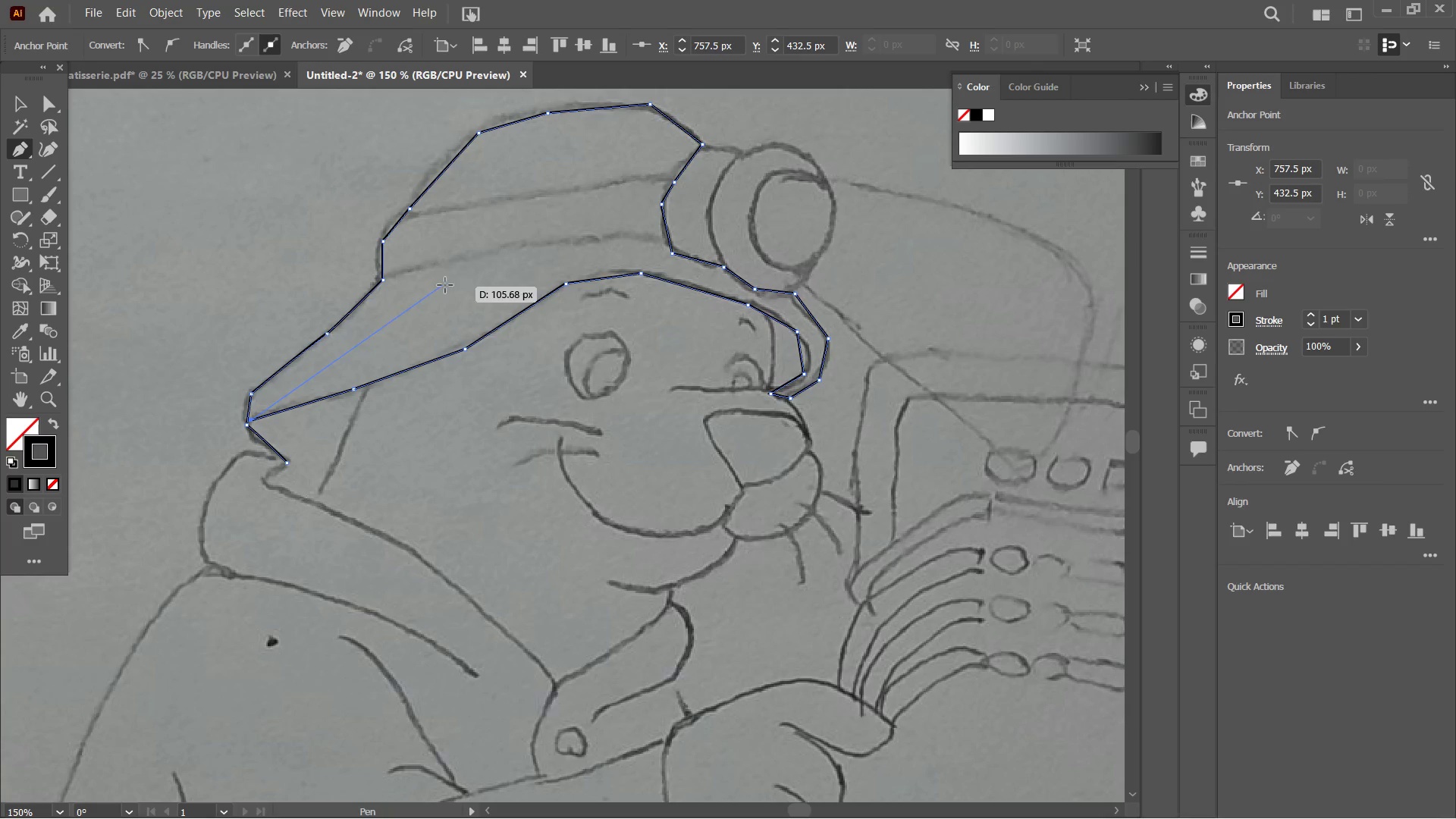 
scroll: coordinate [432, 271], scroll_direction: down, amount: 5.0
 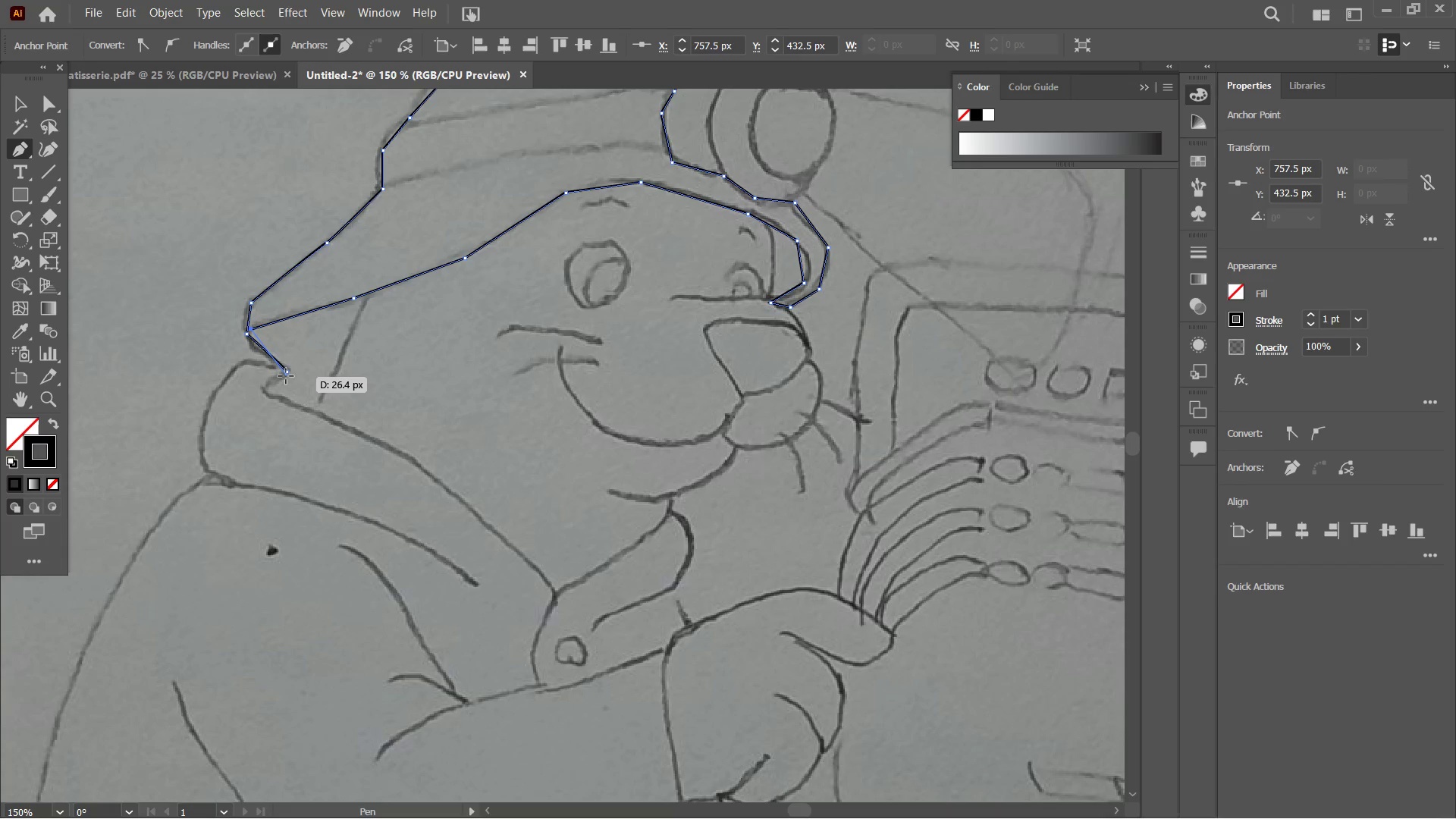 
left_click([288, 375])
 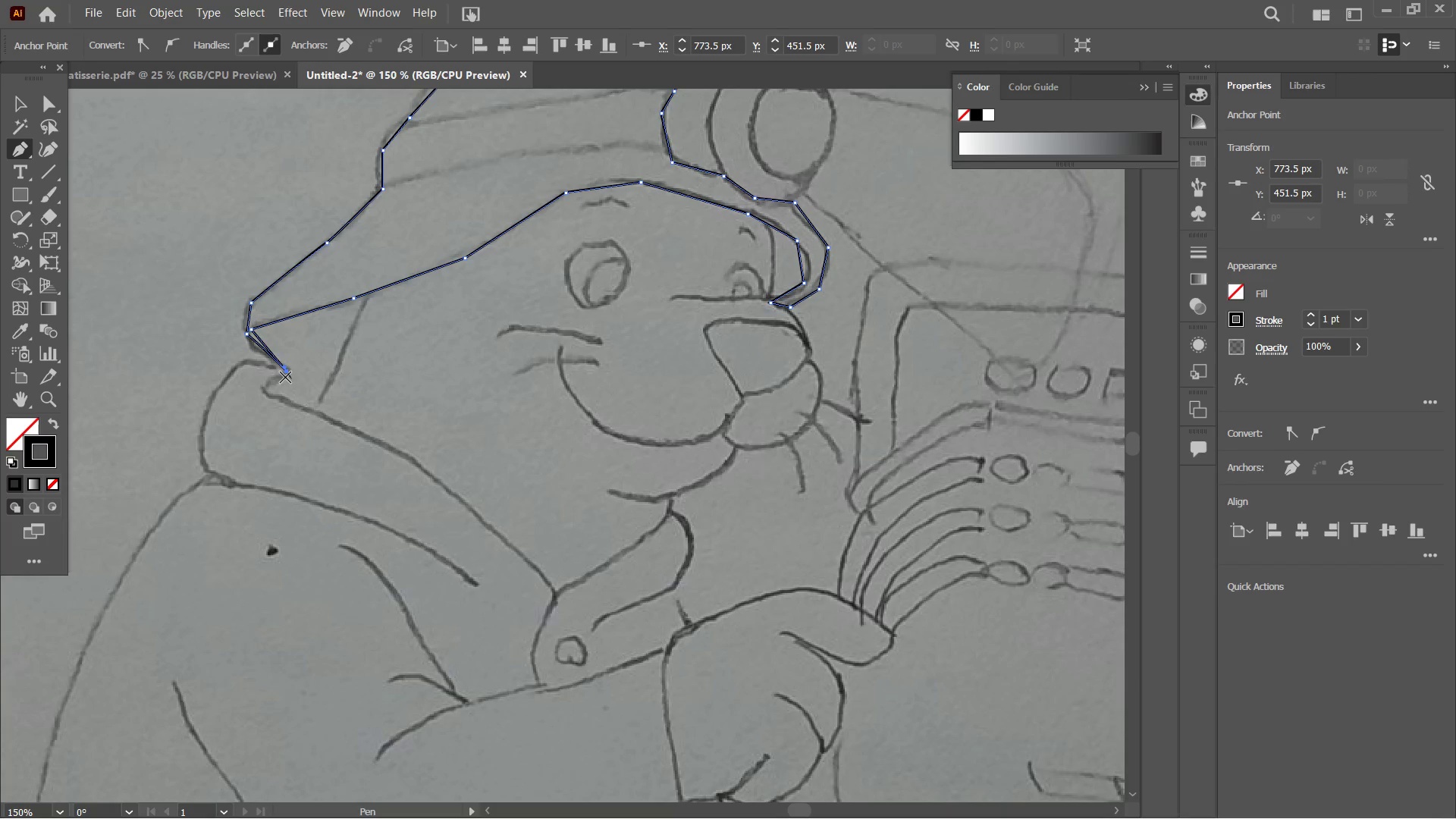 
left_click([283, 373])
 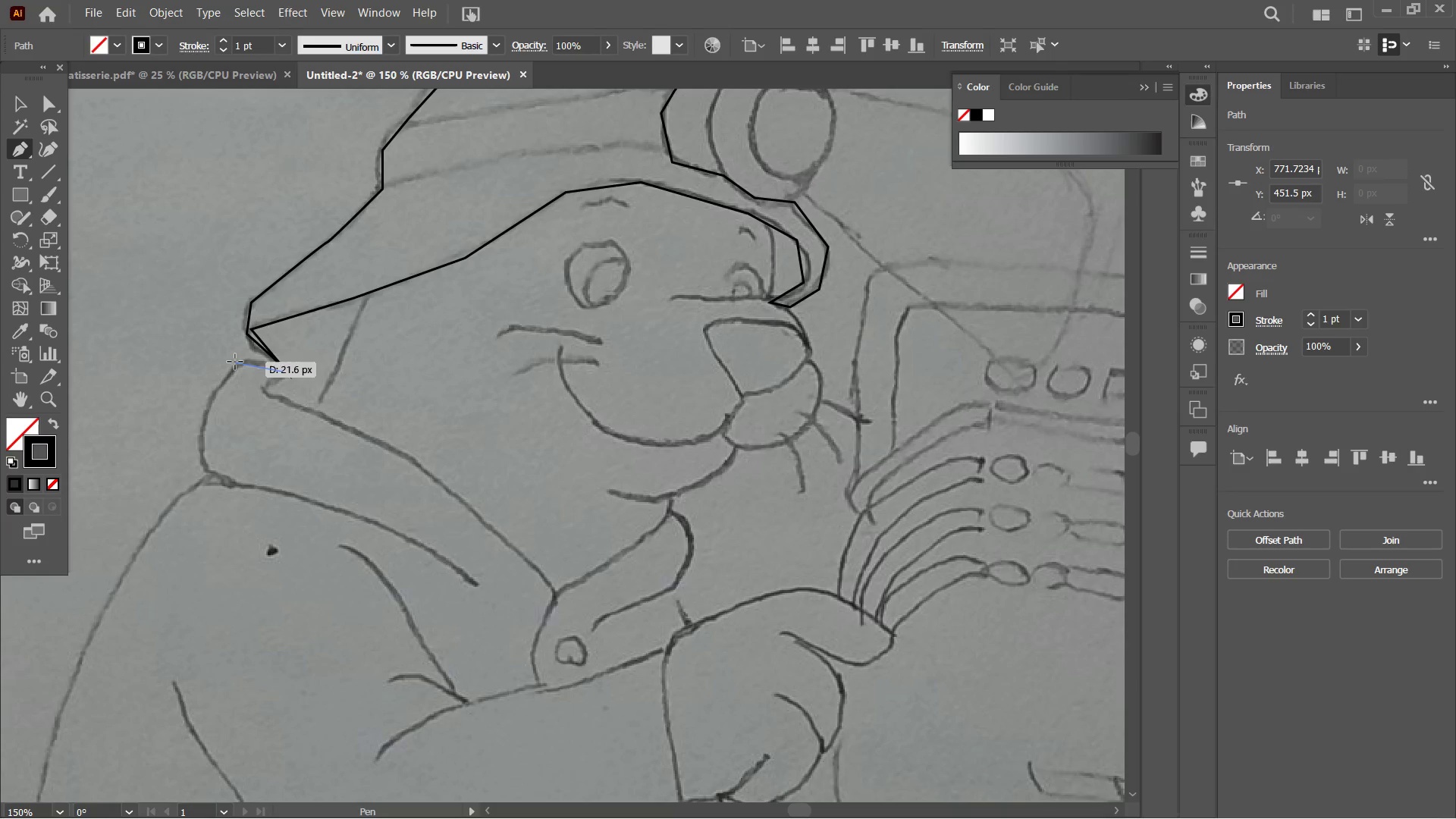 
left_click([235, 362])
 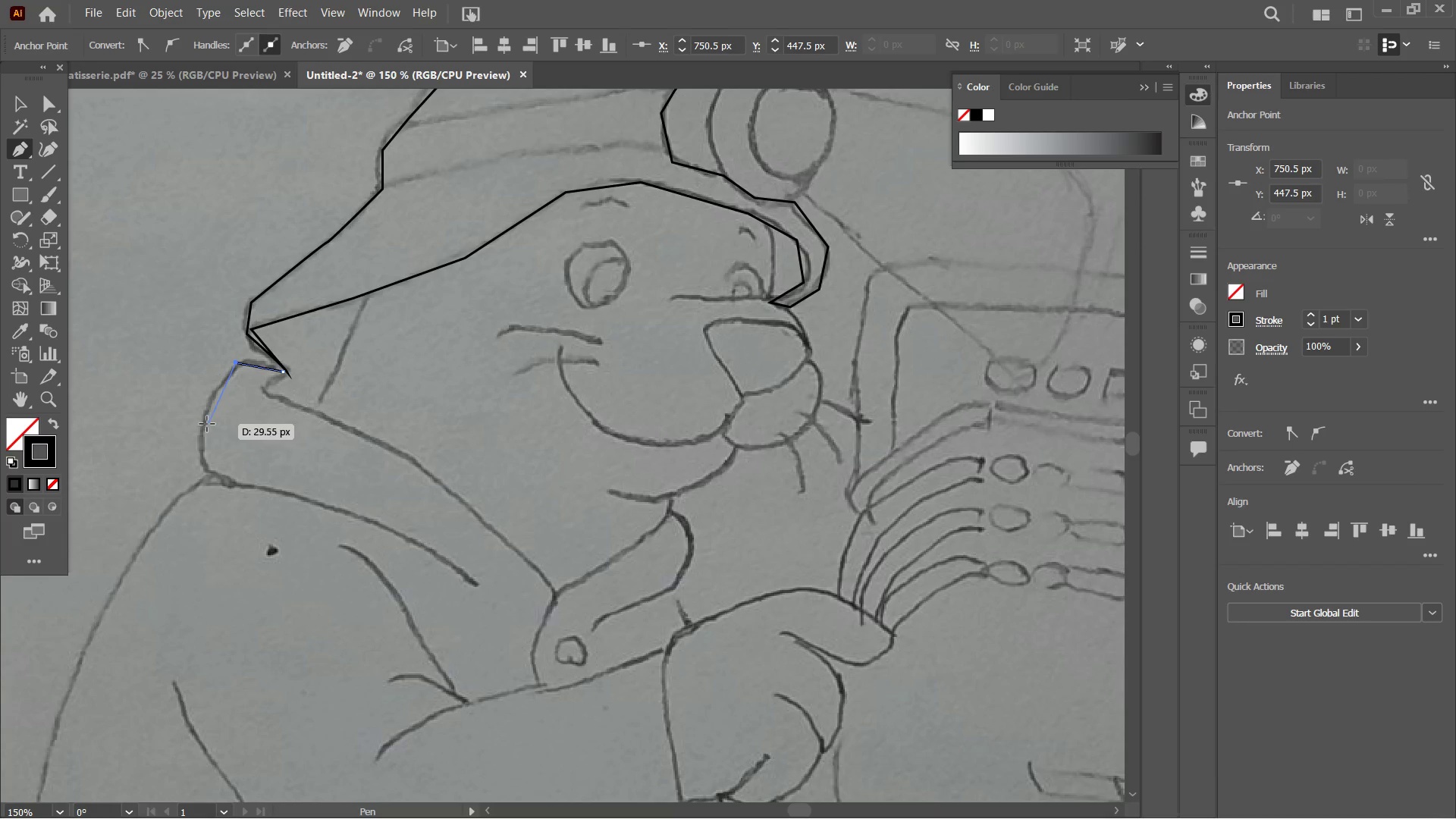 
left_click([201, 432])
 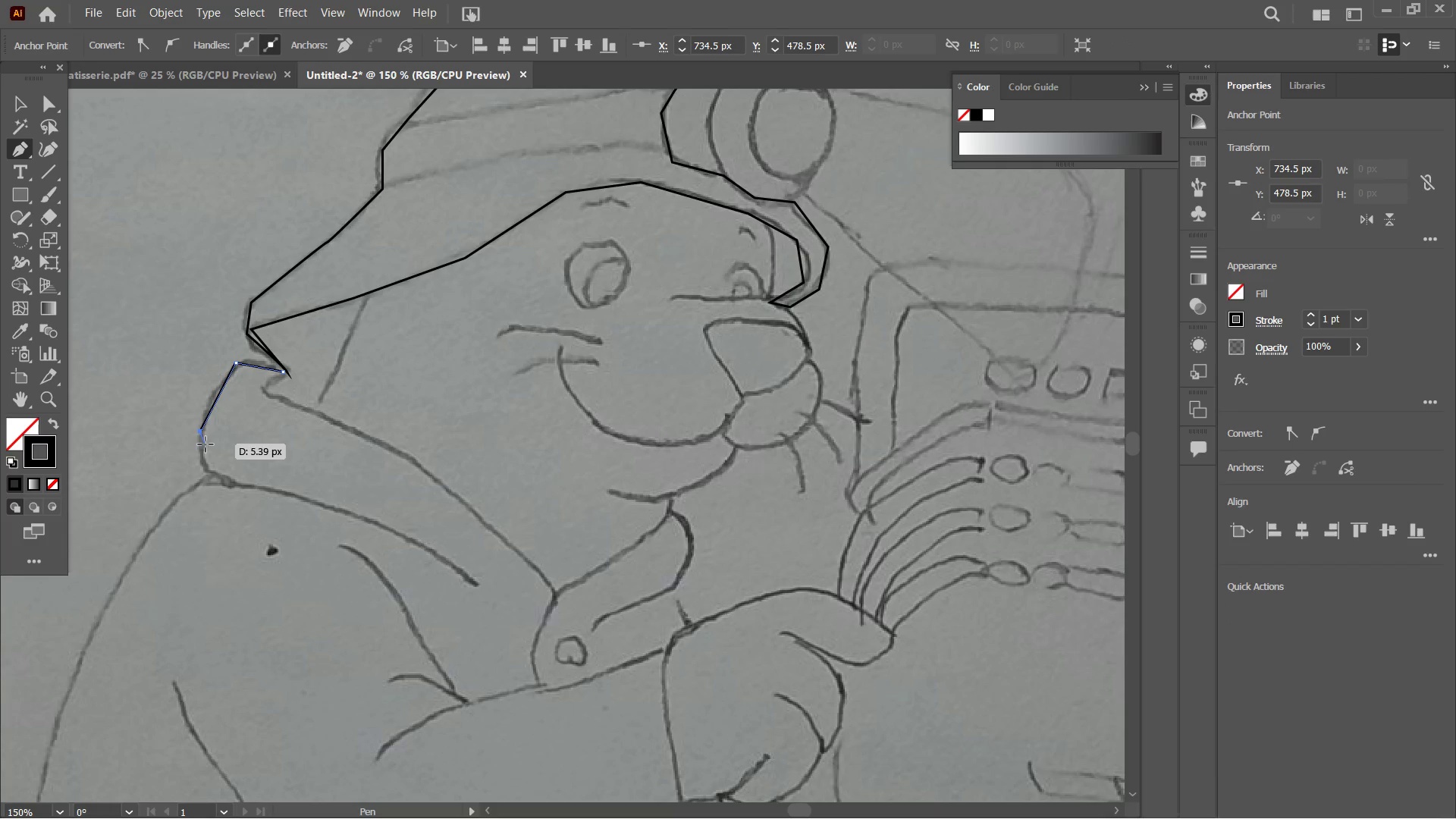 
scroll: coordinate [208, 448], scroll_direction: down, amount: 3.0
 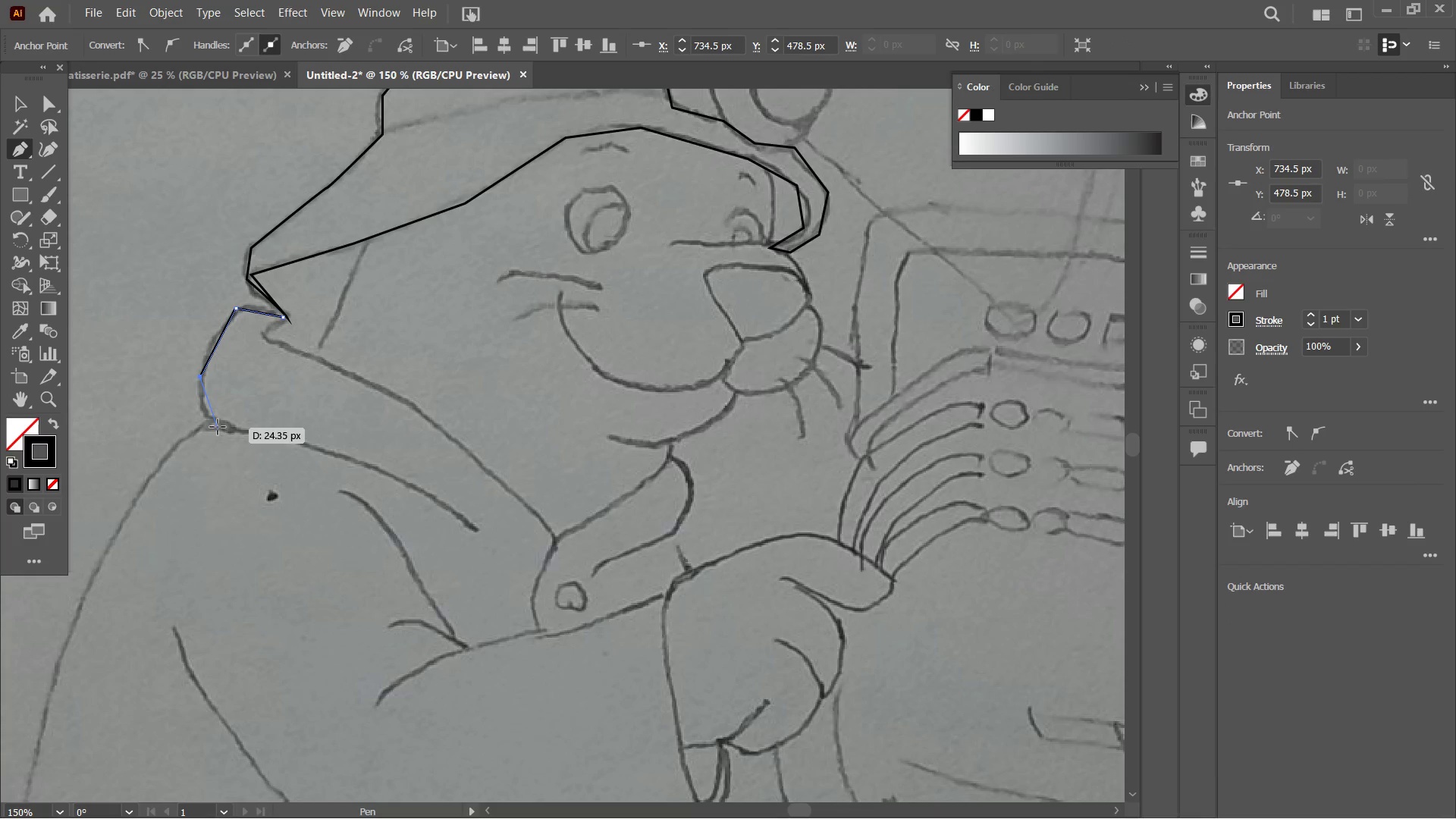 
left_click([214, 423])
 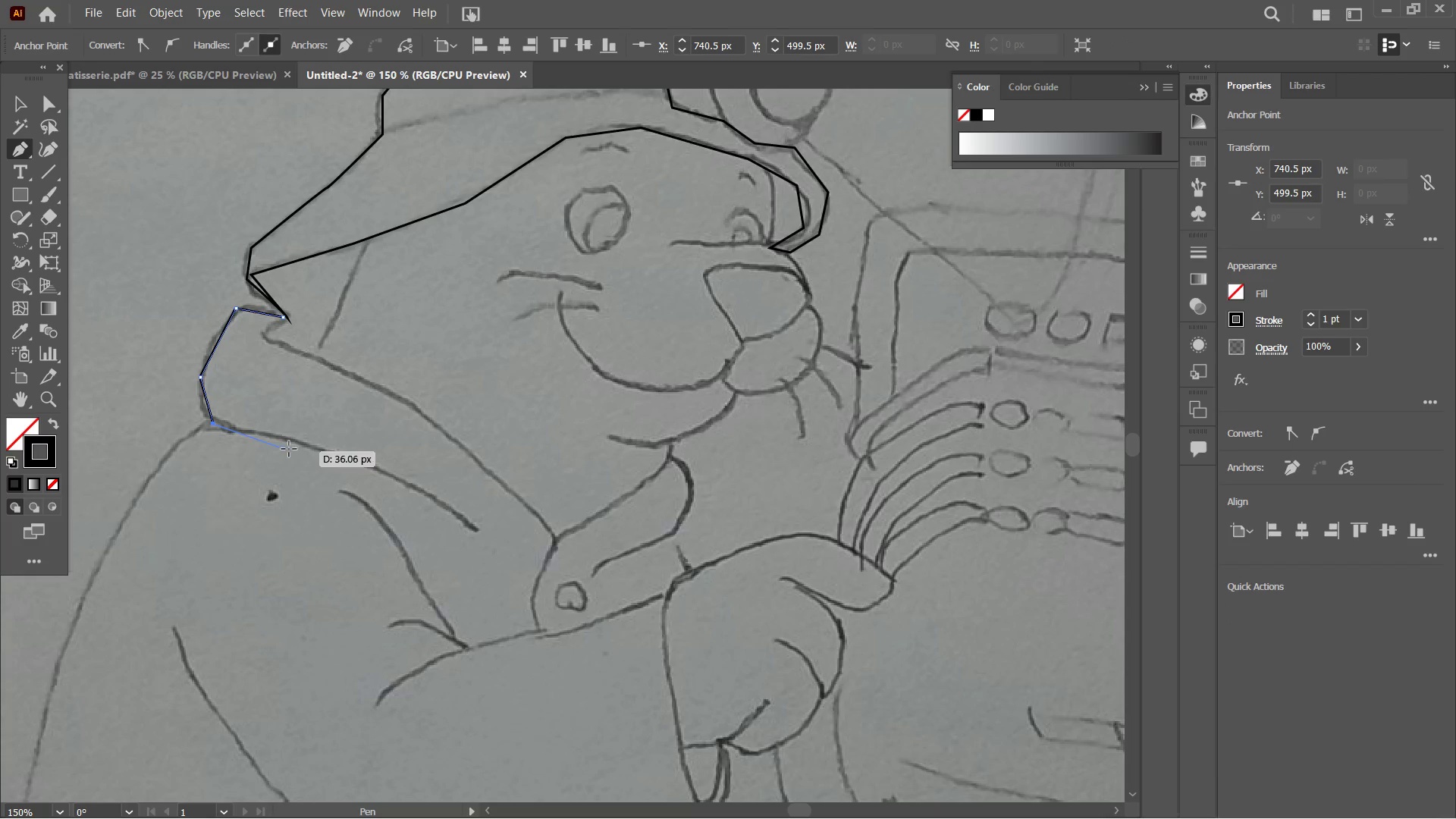 
left_click([289, 440])
 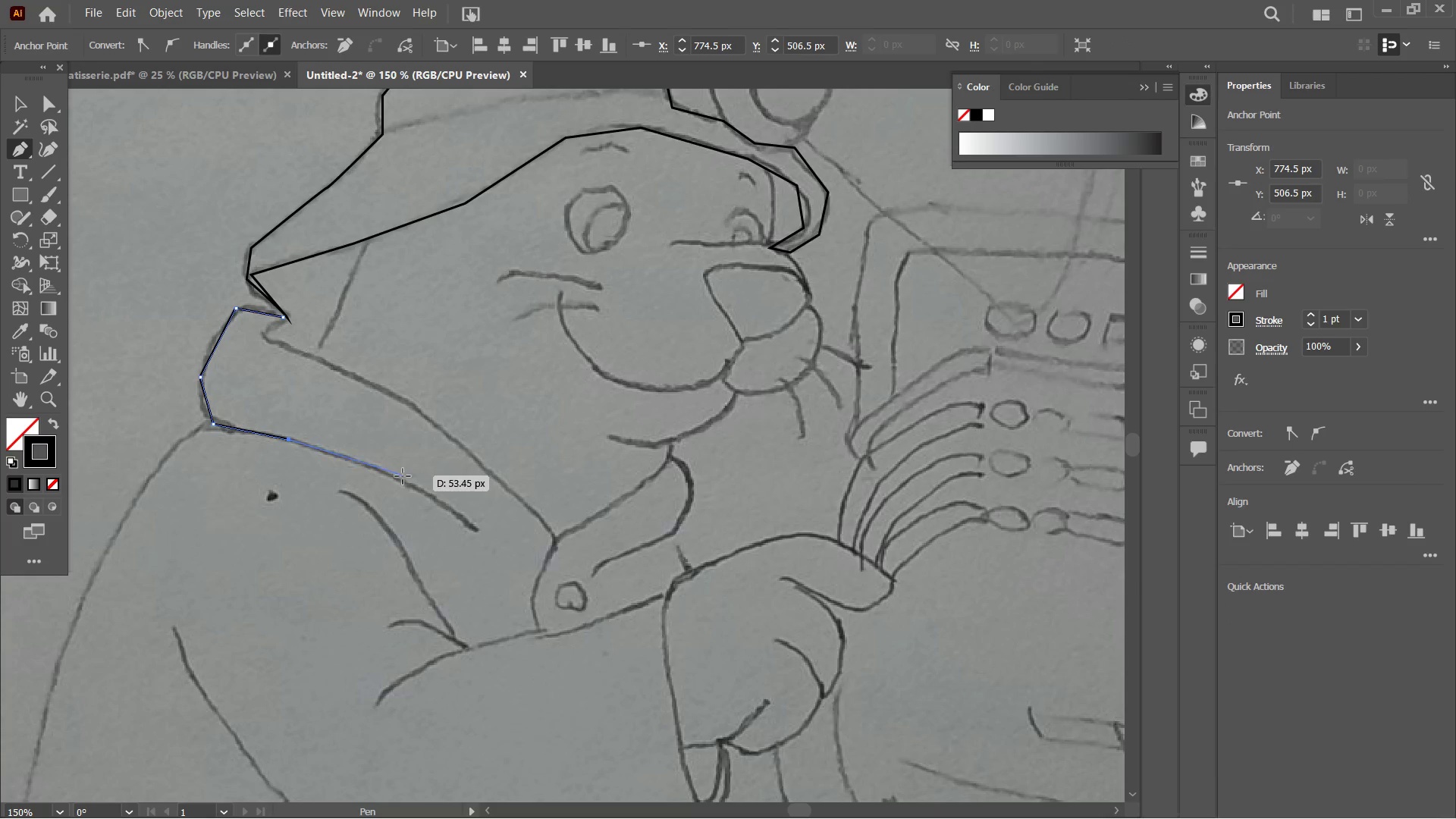 
left_click([403, 480])
 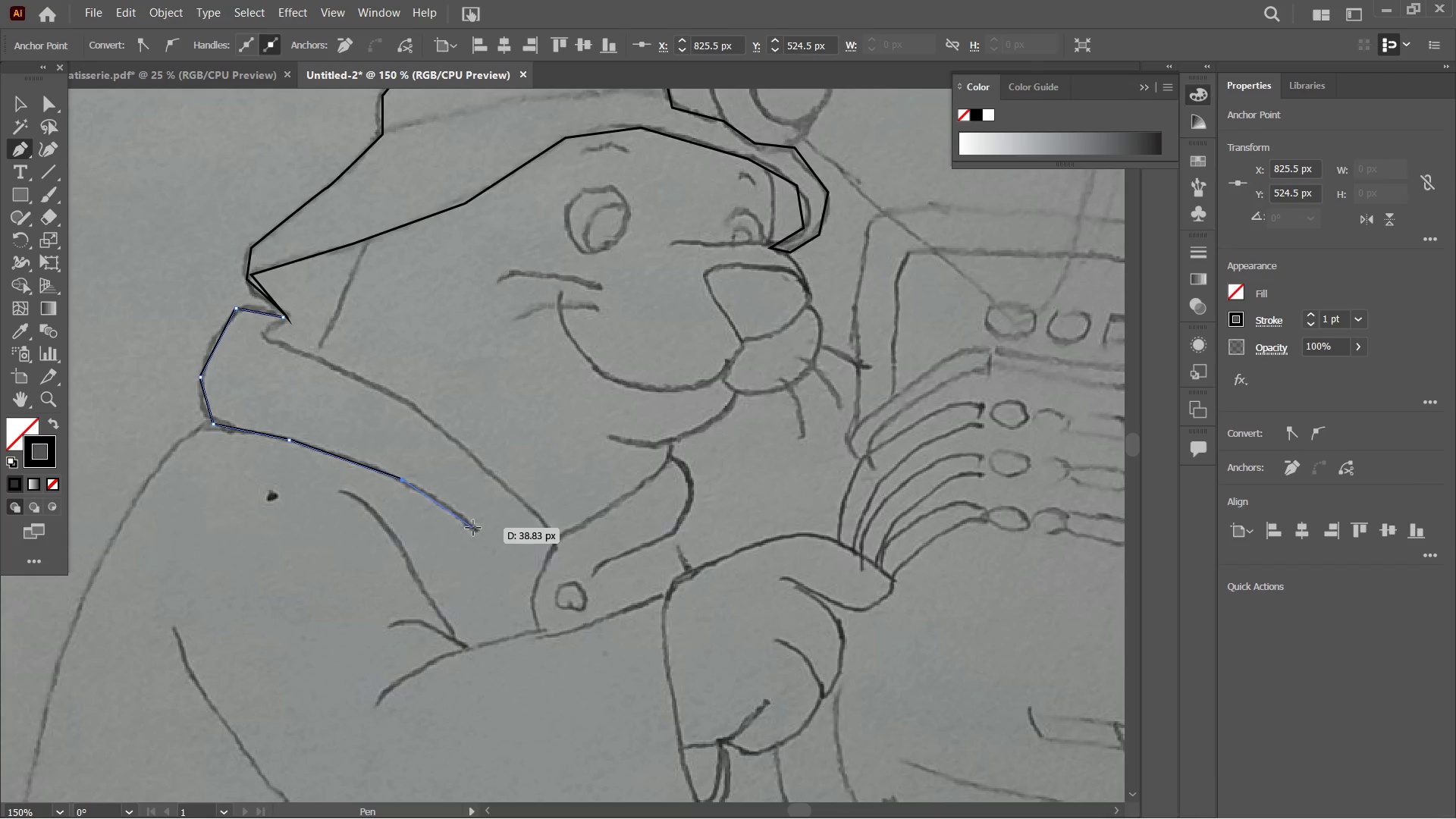 
left_click([474, 531])
 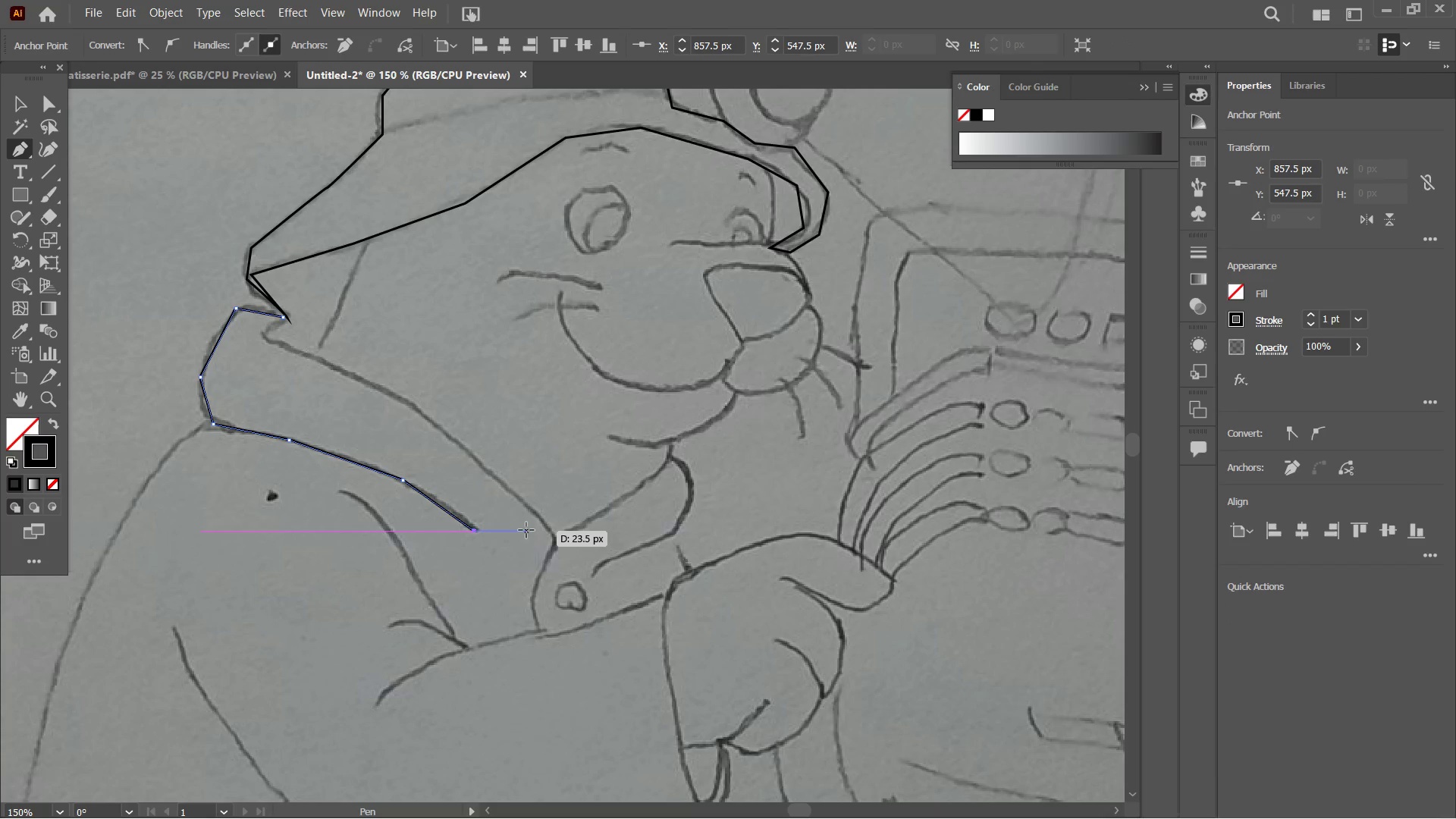 
scroll: coordinate [523, 475], scroll_direction: down, amount: 5.0
 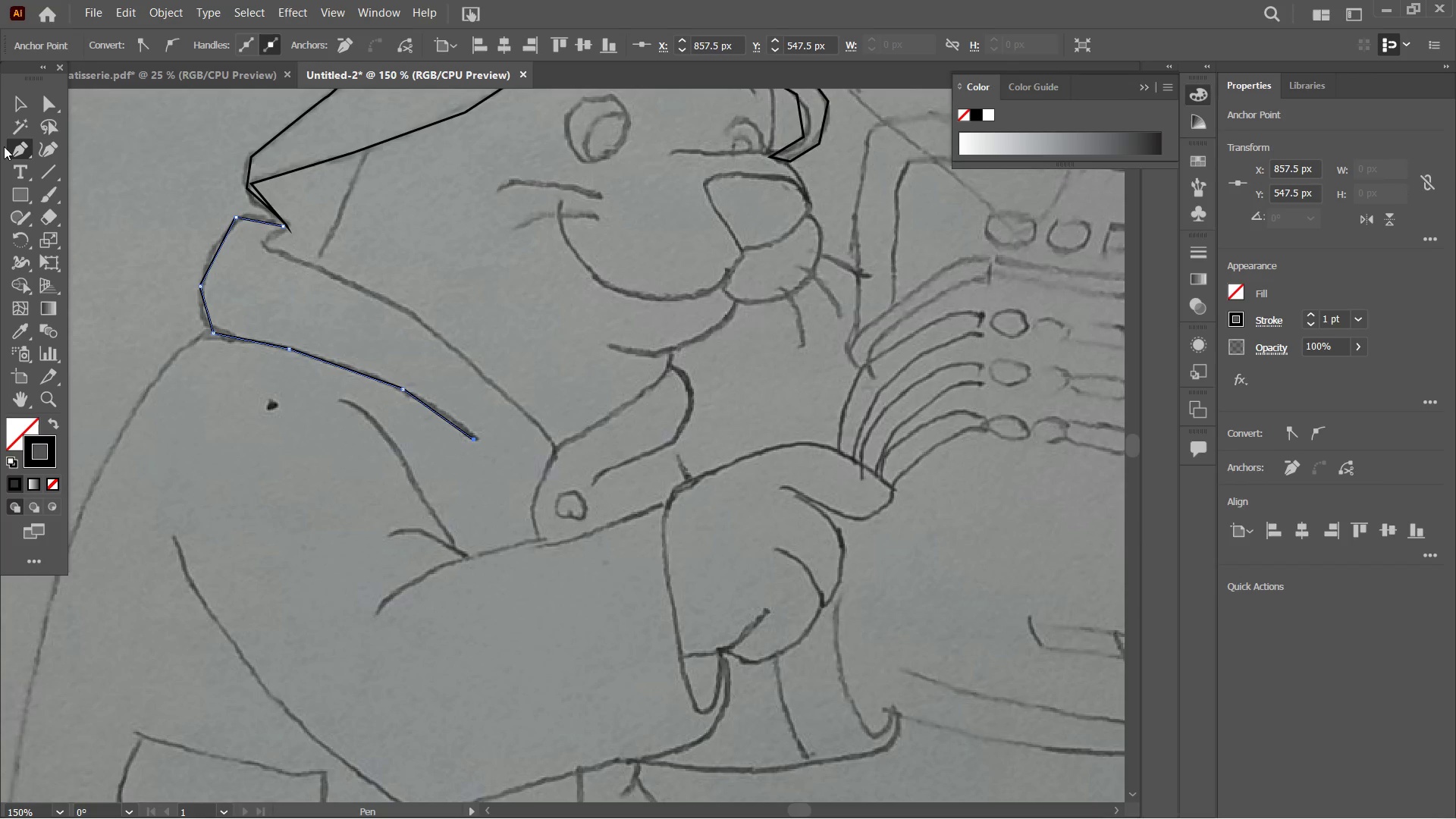 
left_click([17, 105])
 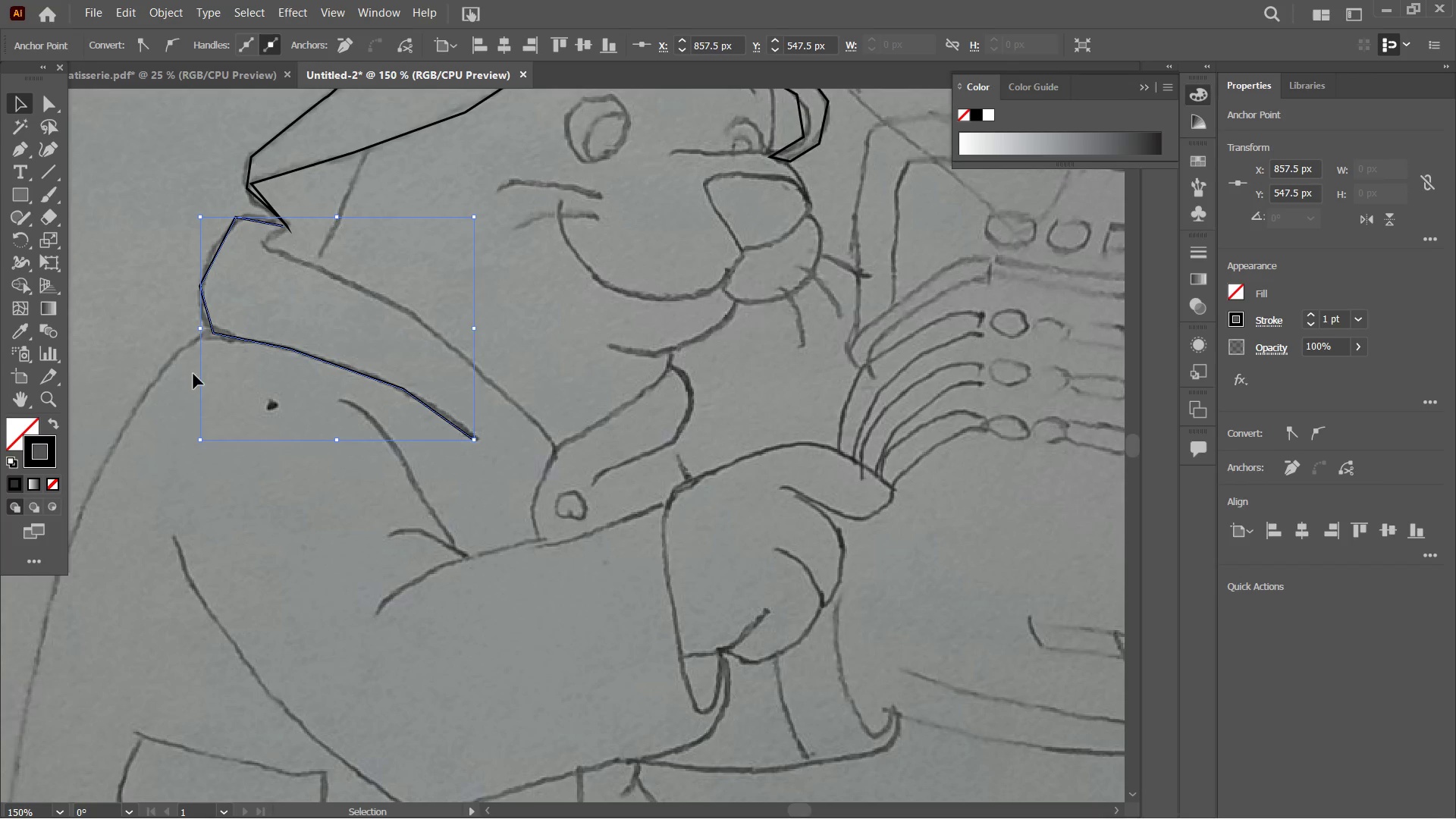 
left_click([193, 375])
 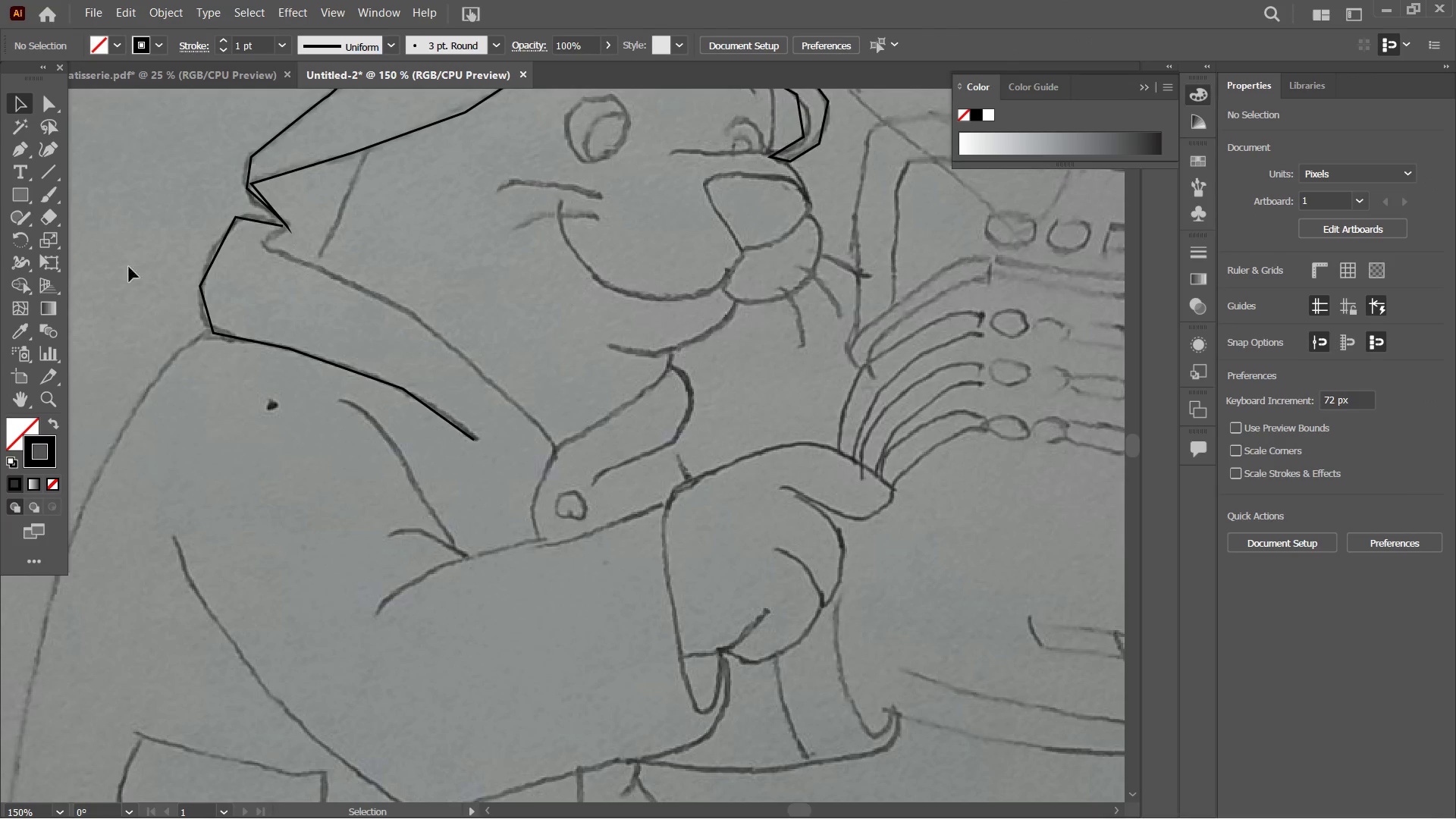 
left_click([15, 149])
 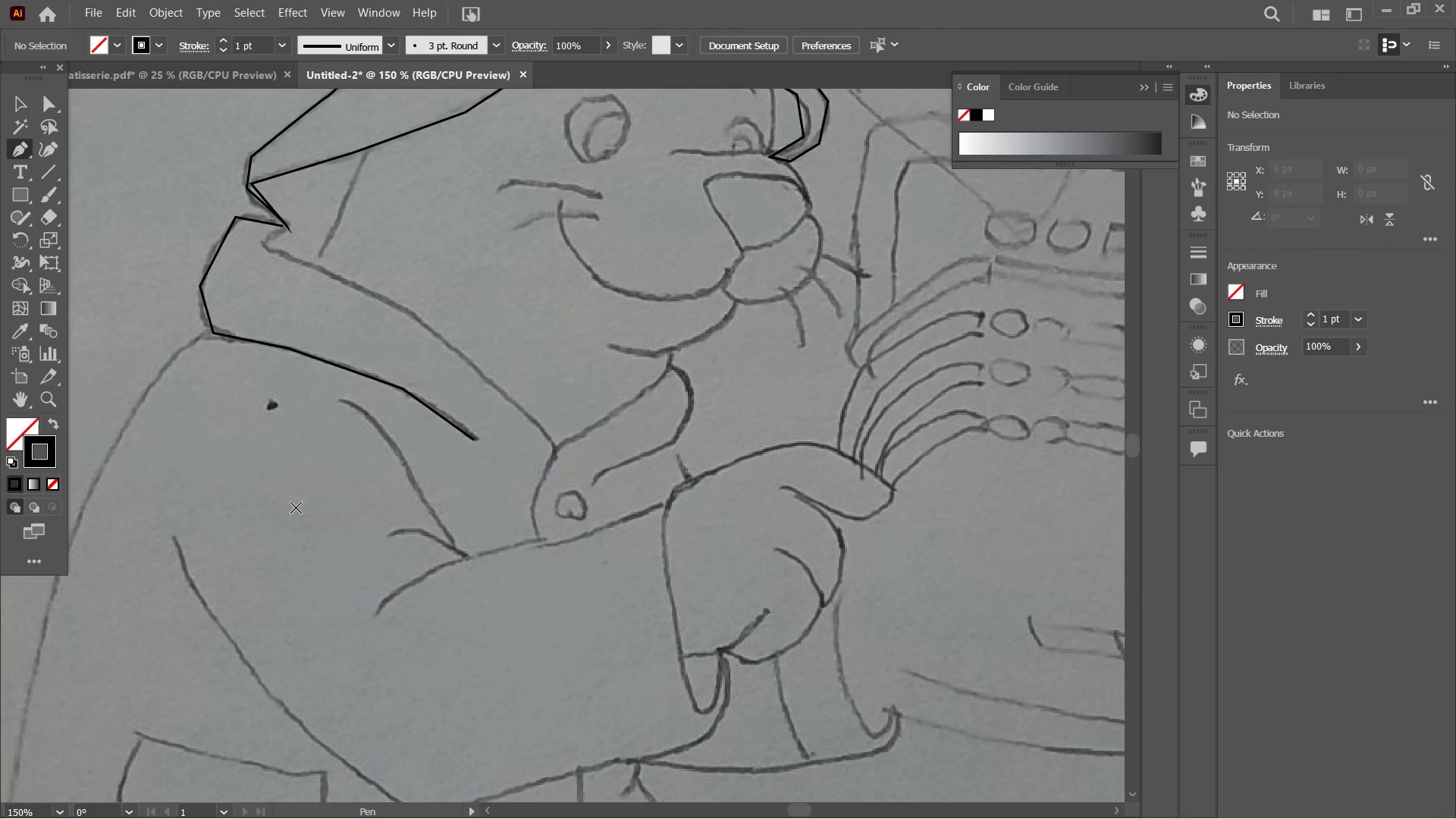 
hold_key(key=Space, duration=1.06)
 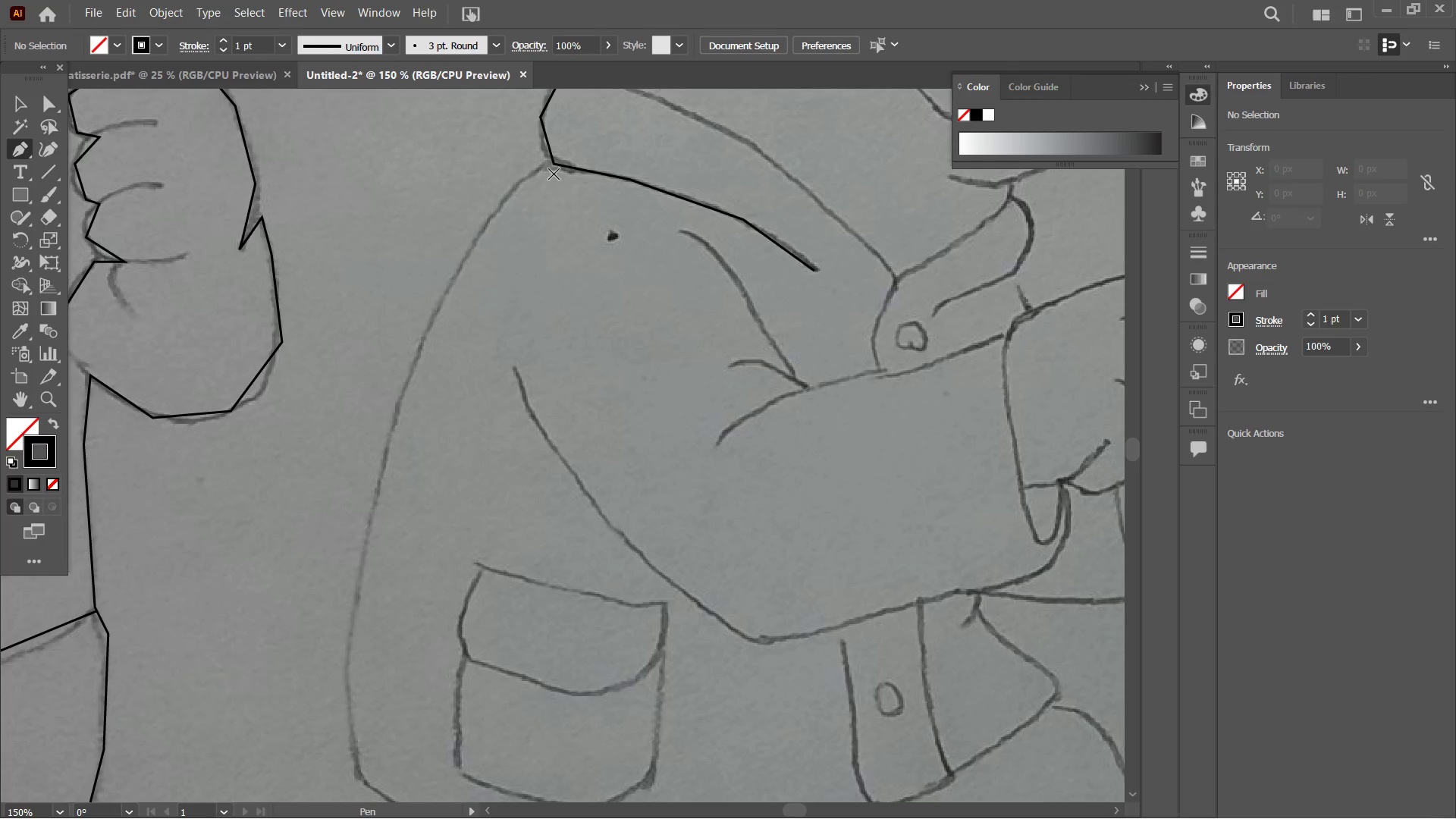 
left_click_drag(start_coordinate=[290, 516], to_coordinate=[625, 341])
 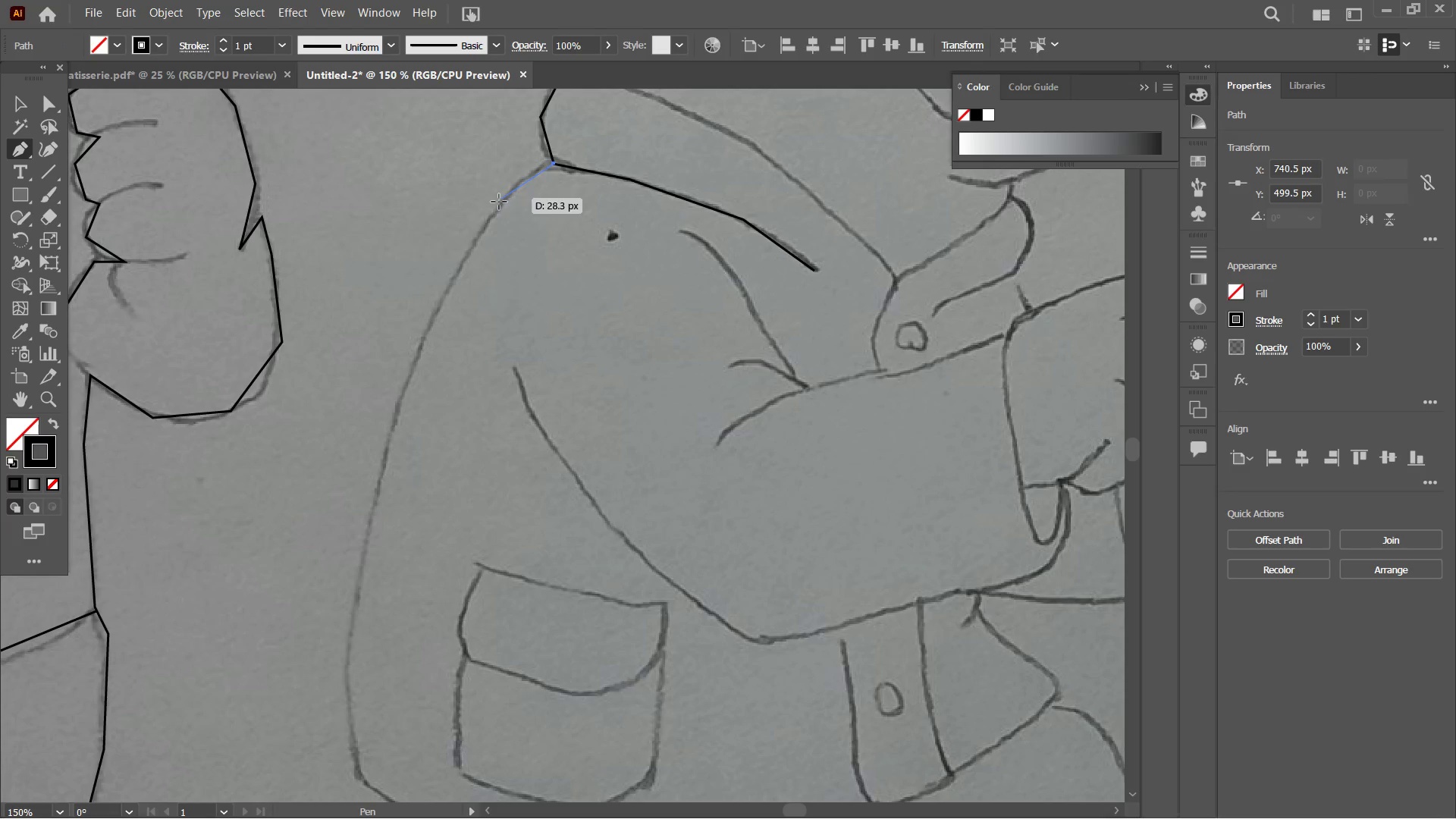 
left_click([456, 256])
 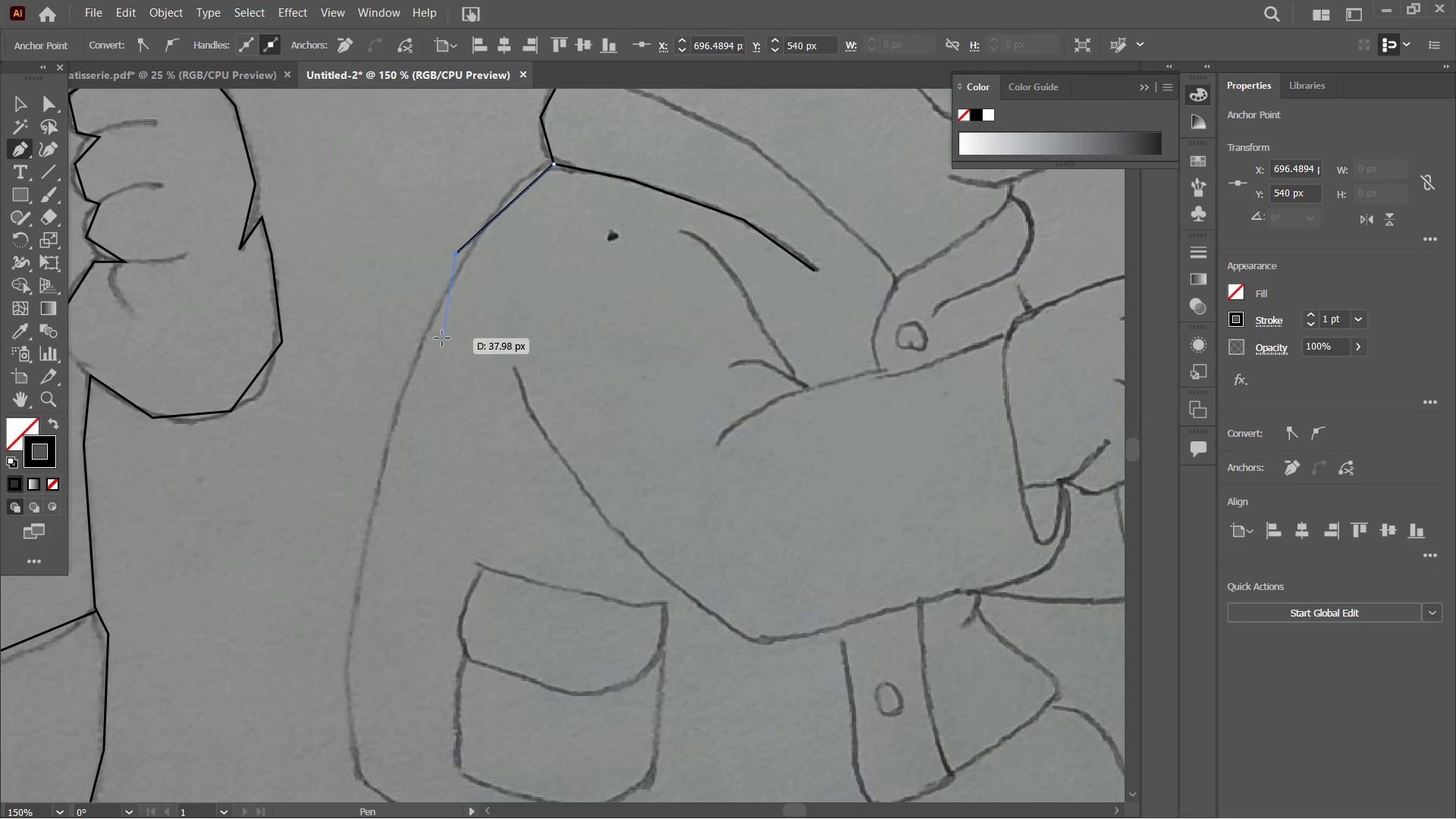 
key(Control+Z)
 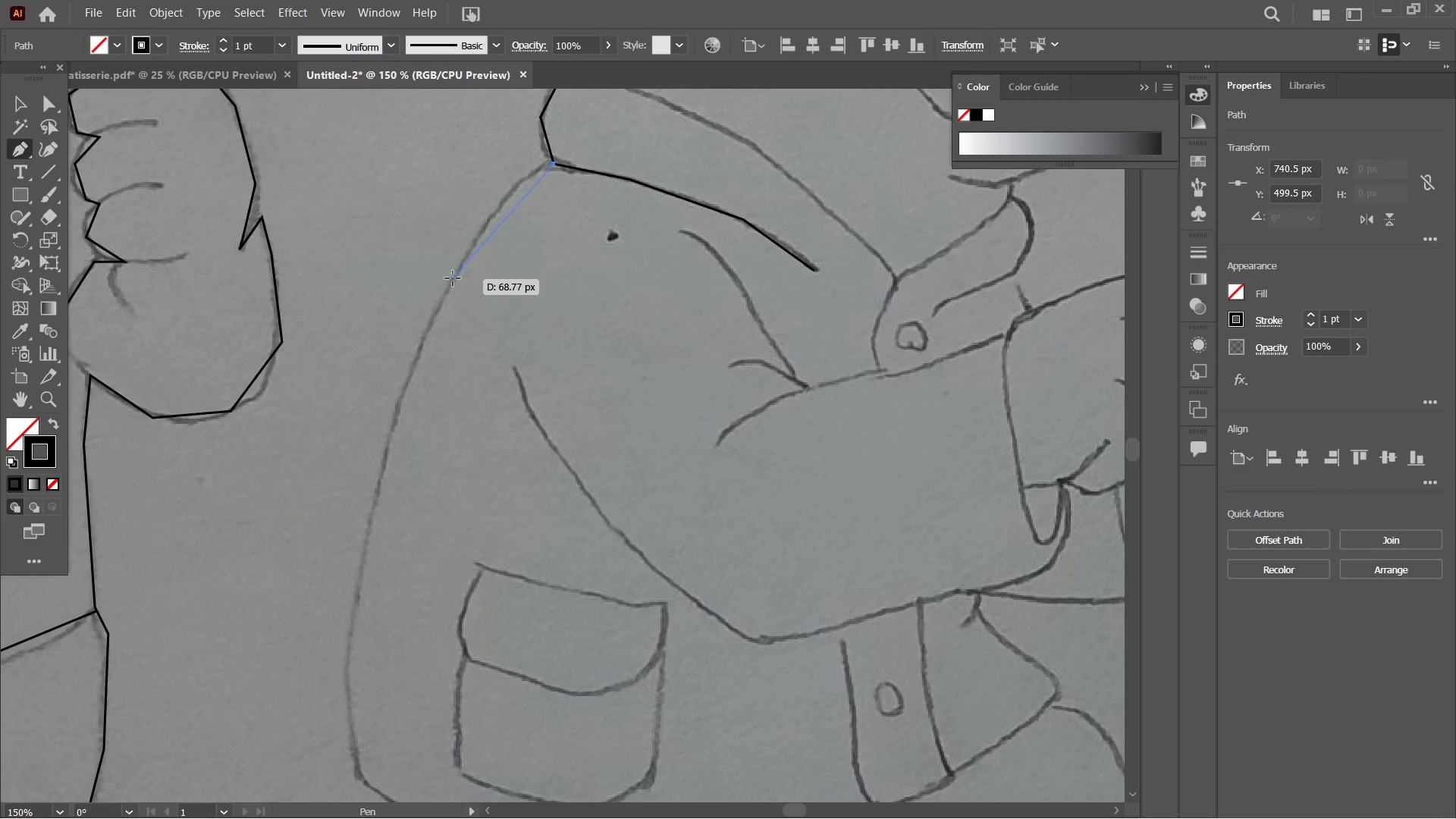 
left_click([453, 276])
 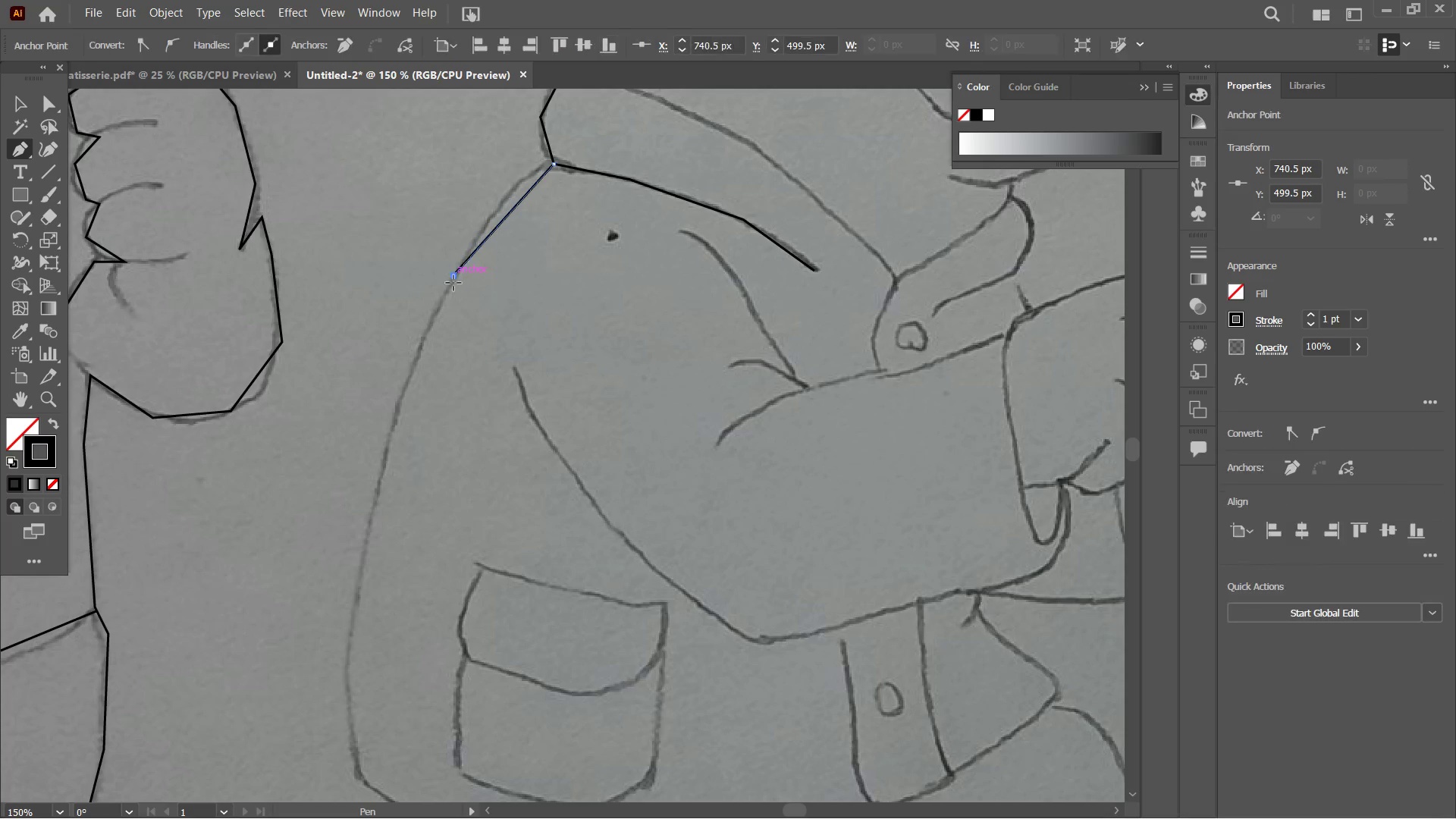 
hold_key(key=Space, duration=0.73)
 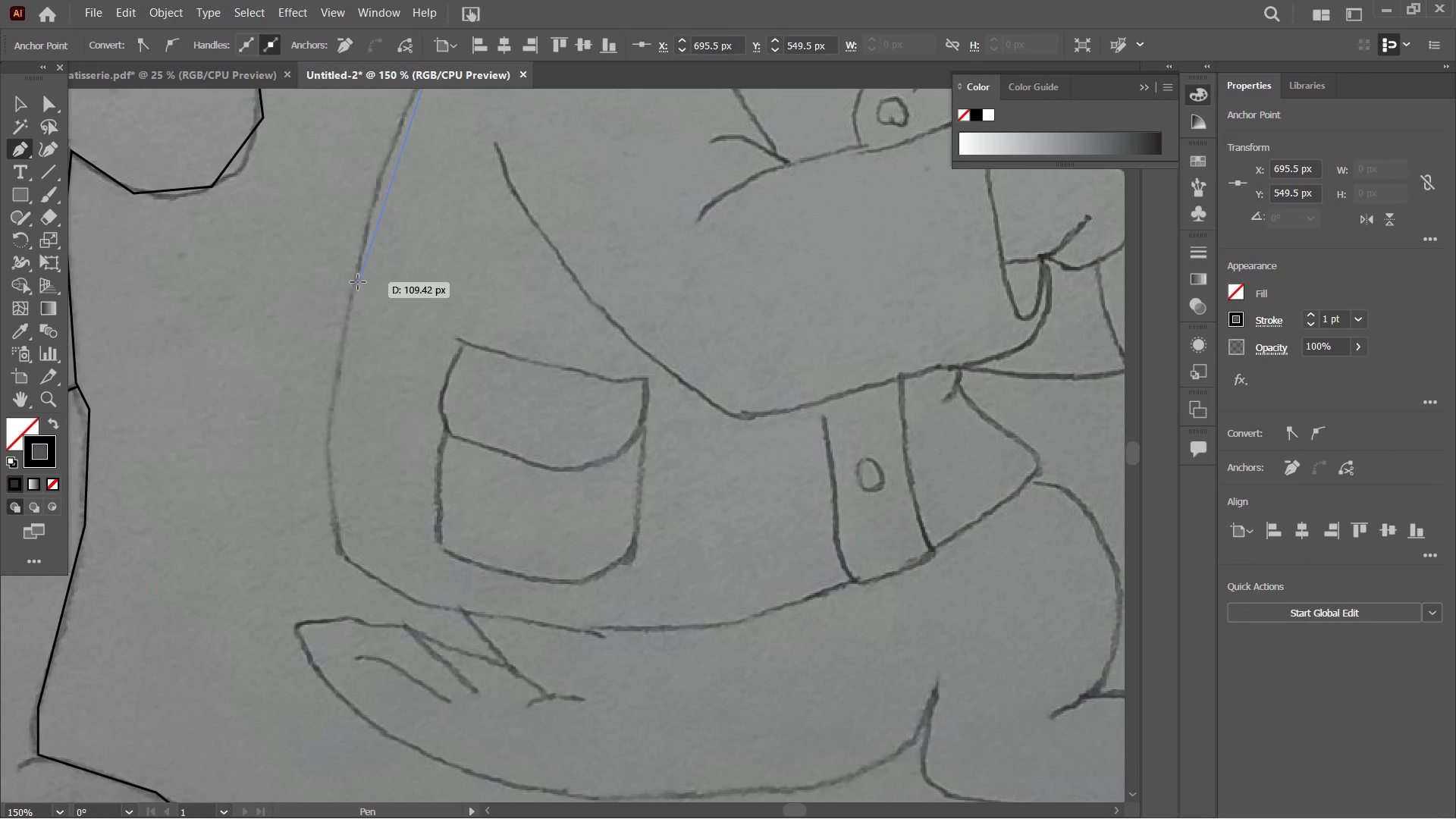 
left_click_drag(start_coordinate=[471, 381], to_coordinate=[451, 157])
 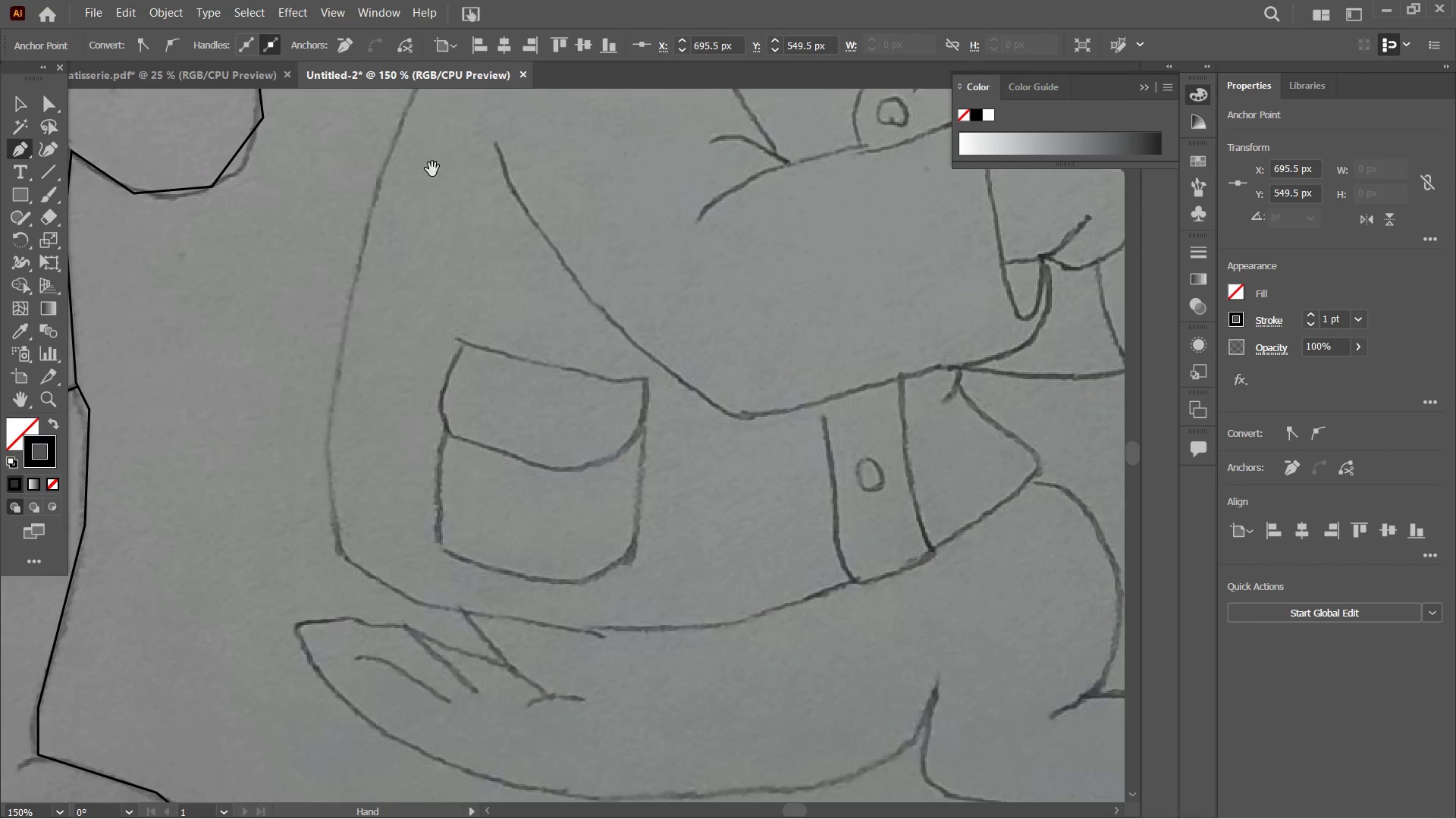 
hold_key(key=Space, duration=21.84)
 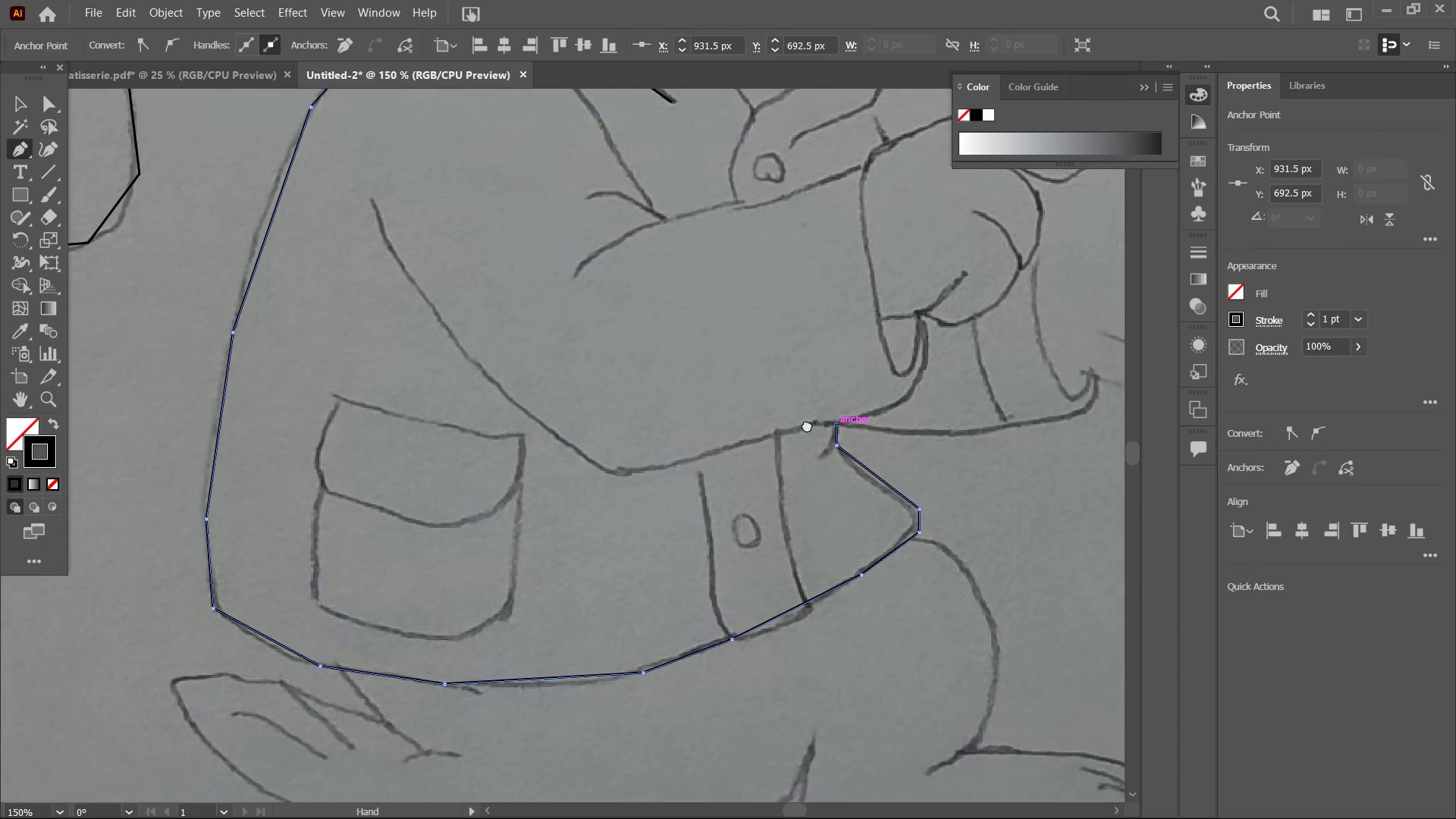 
left_click([356, 275])
 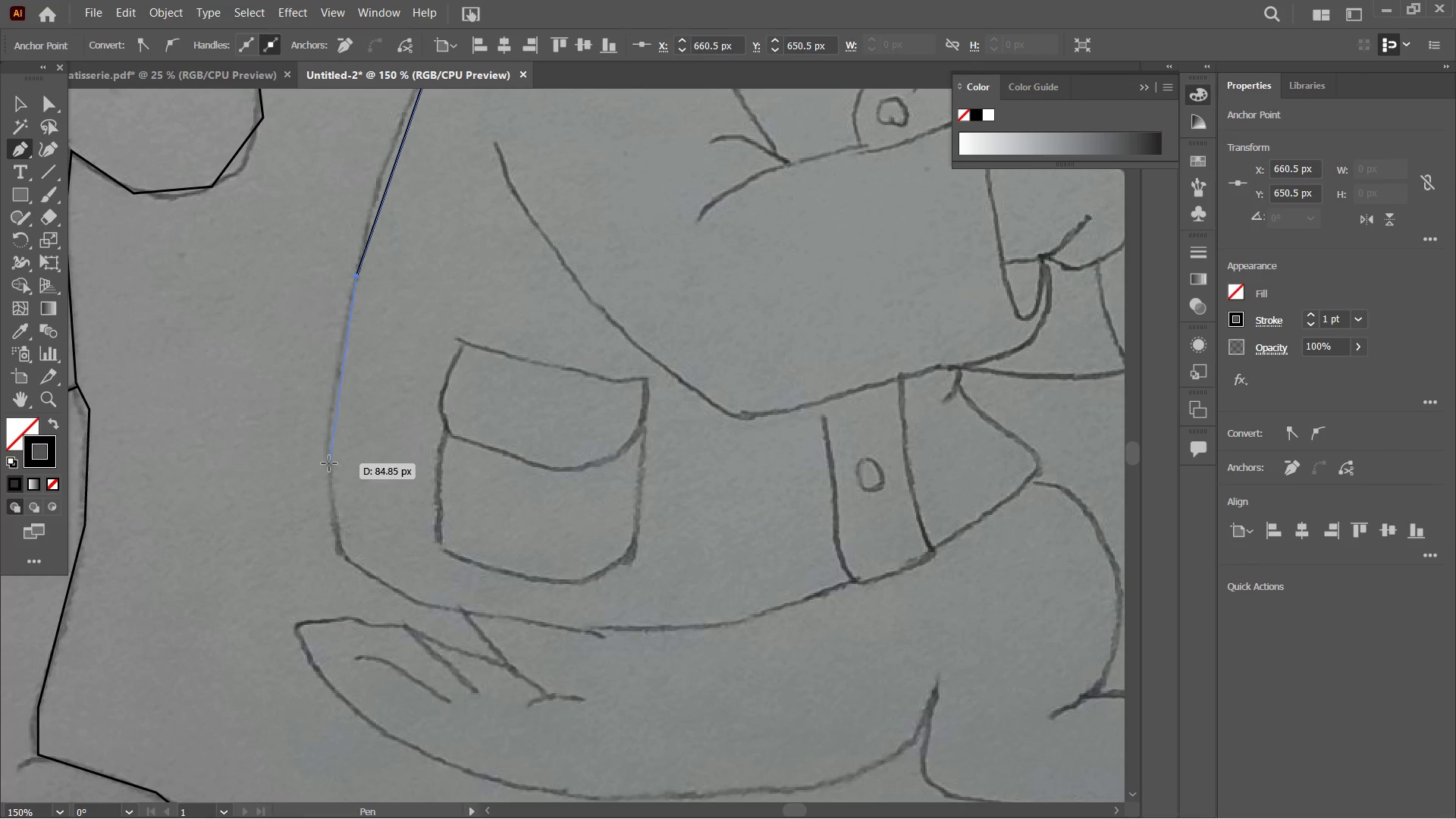 
left_click([329, 462])
 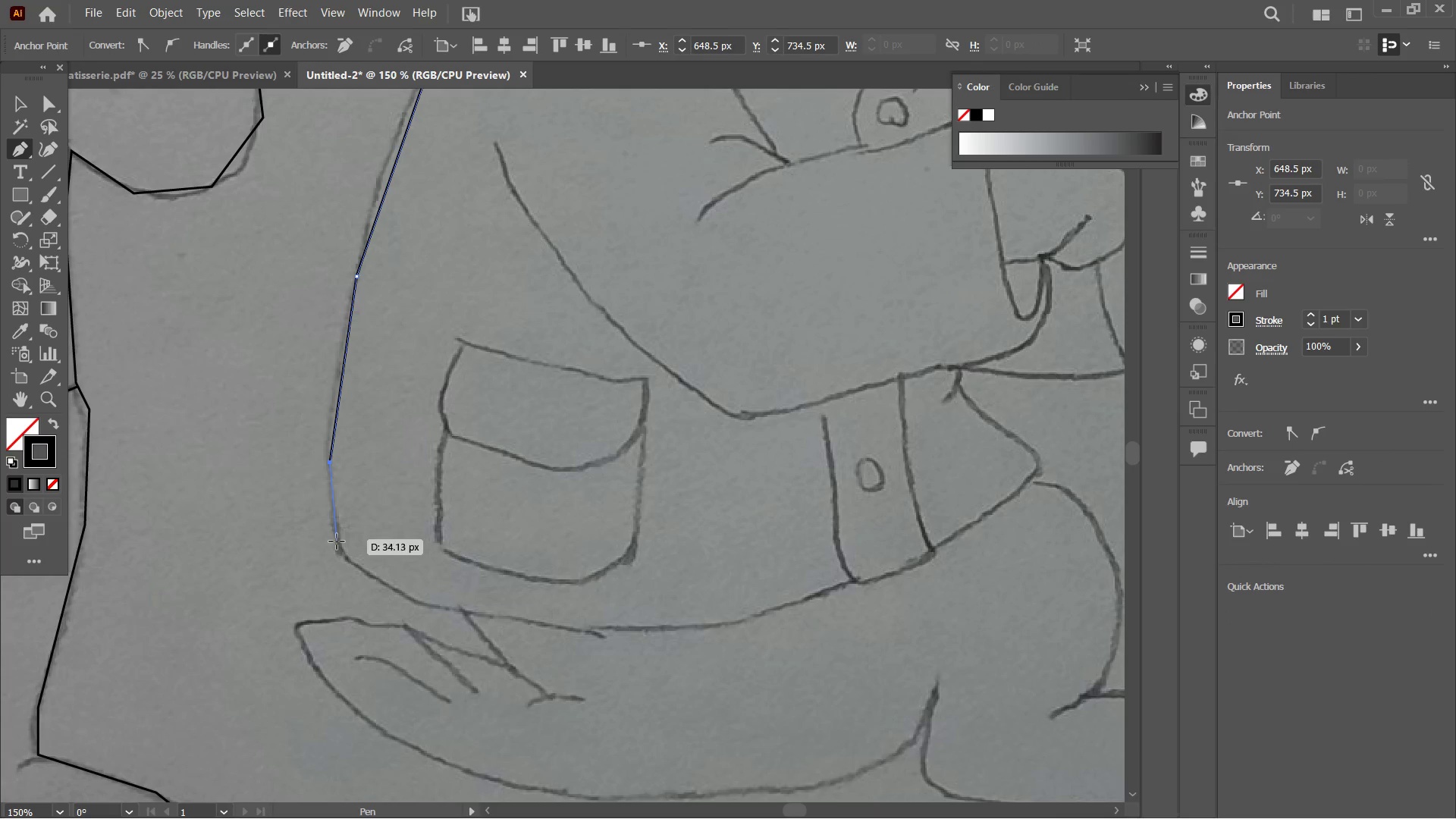 
left_click([337, 551])
 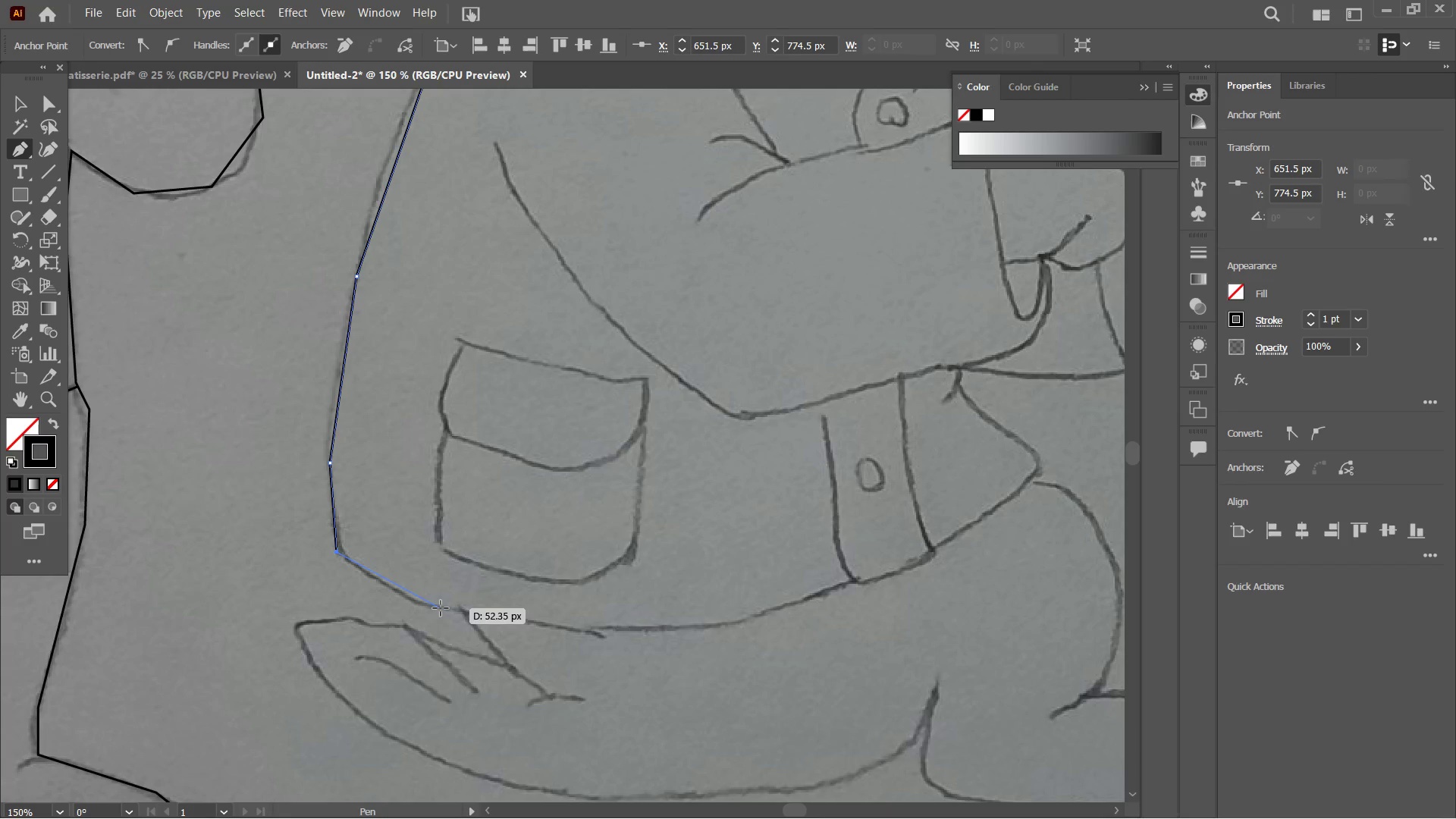 
left_click([444, 609])
 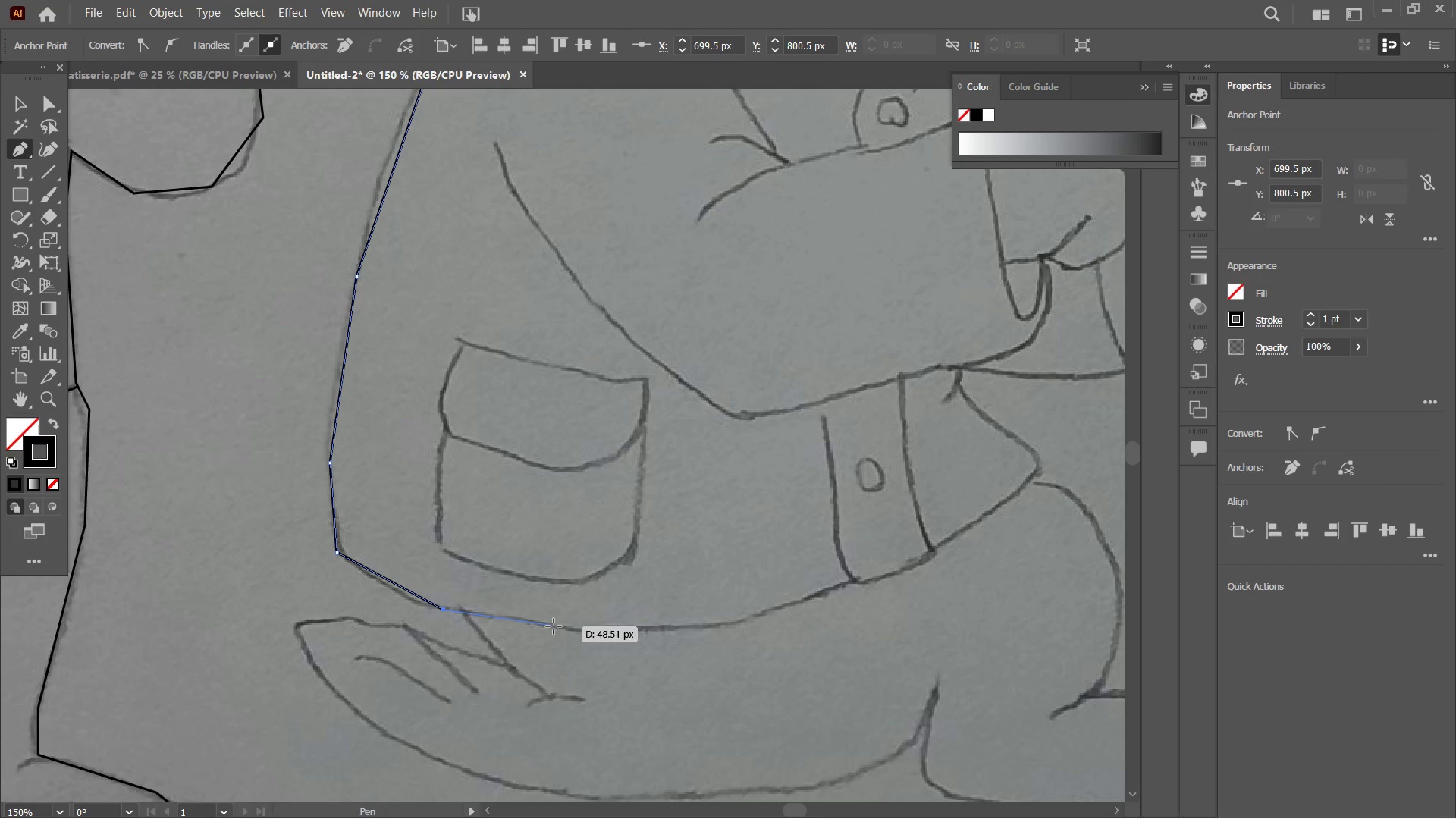 
left_click([568, 627])
 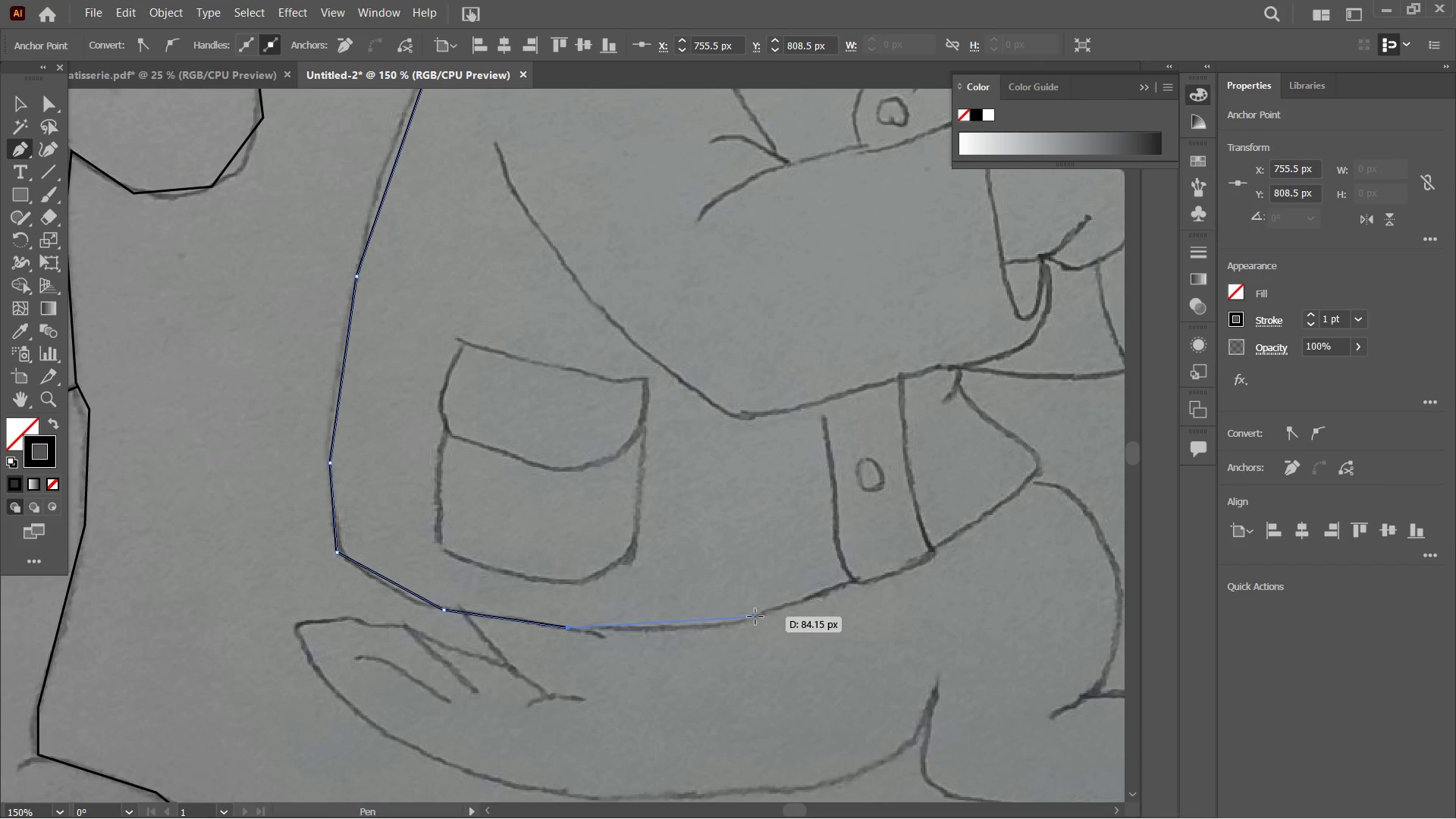 
left_click([767, 617])
 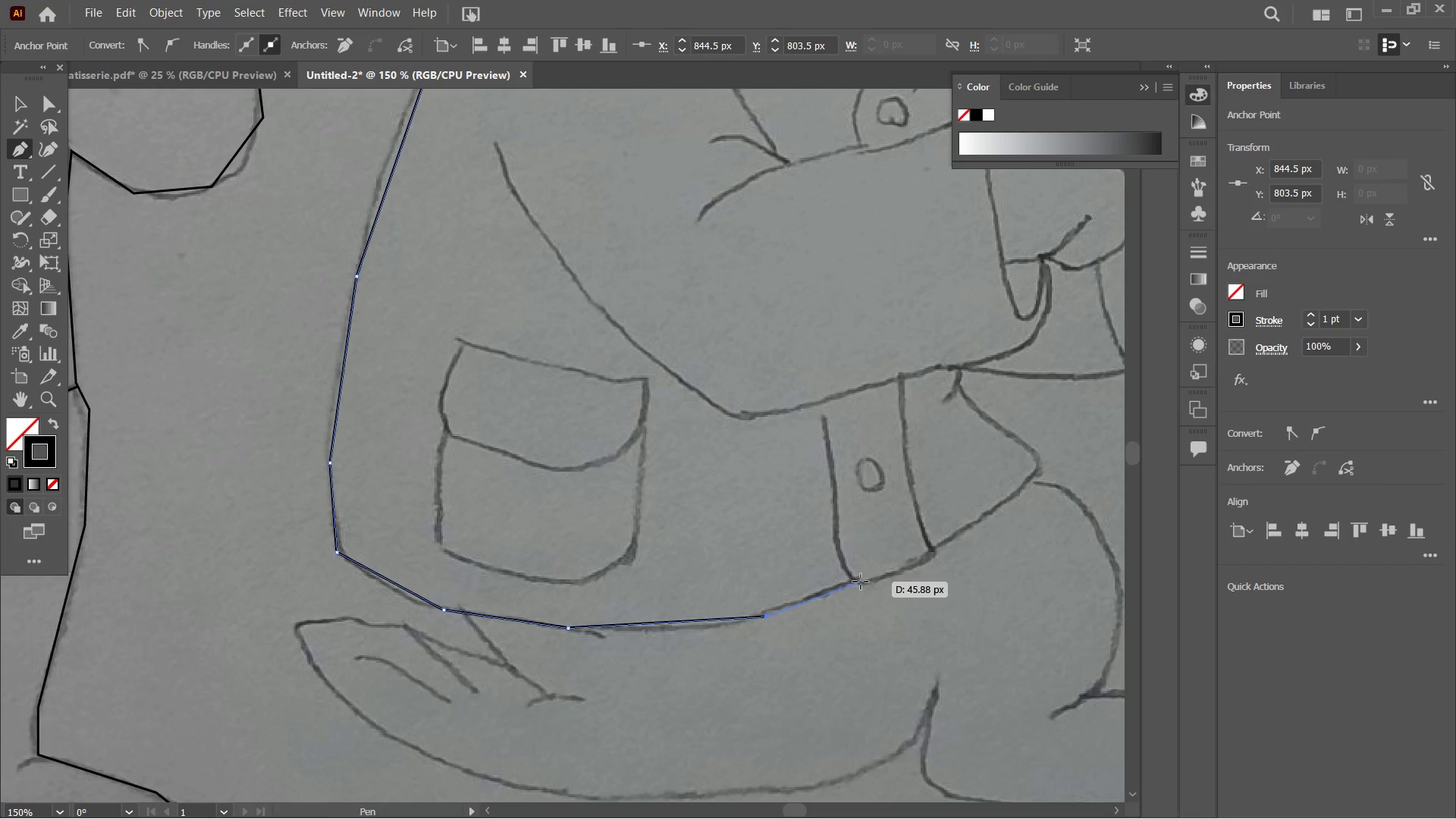 
left_click([856, 582])
 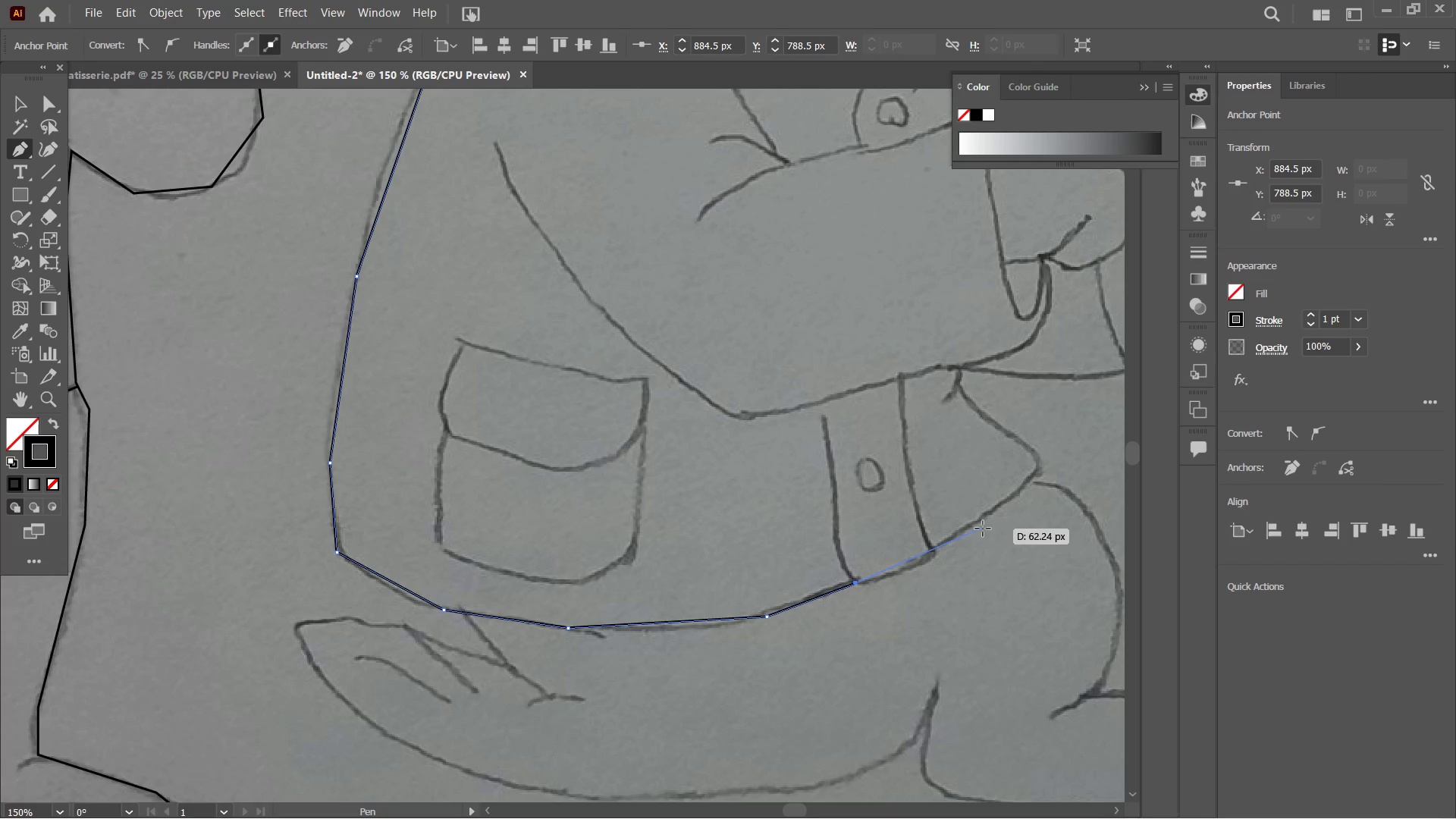 
left_click([984, 519])
 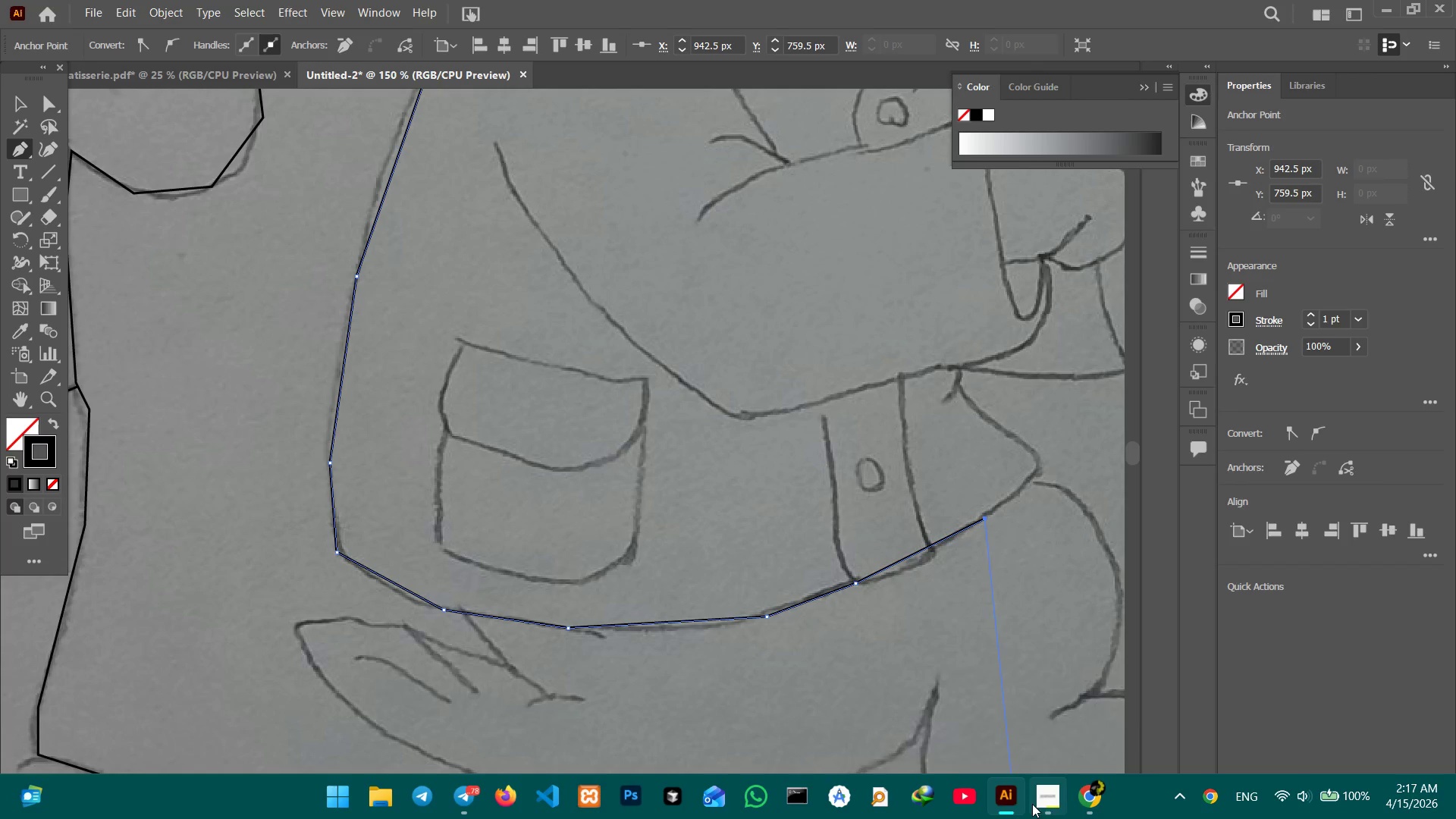 
left_click([1046, 804])